 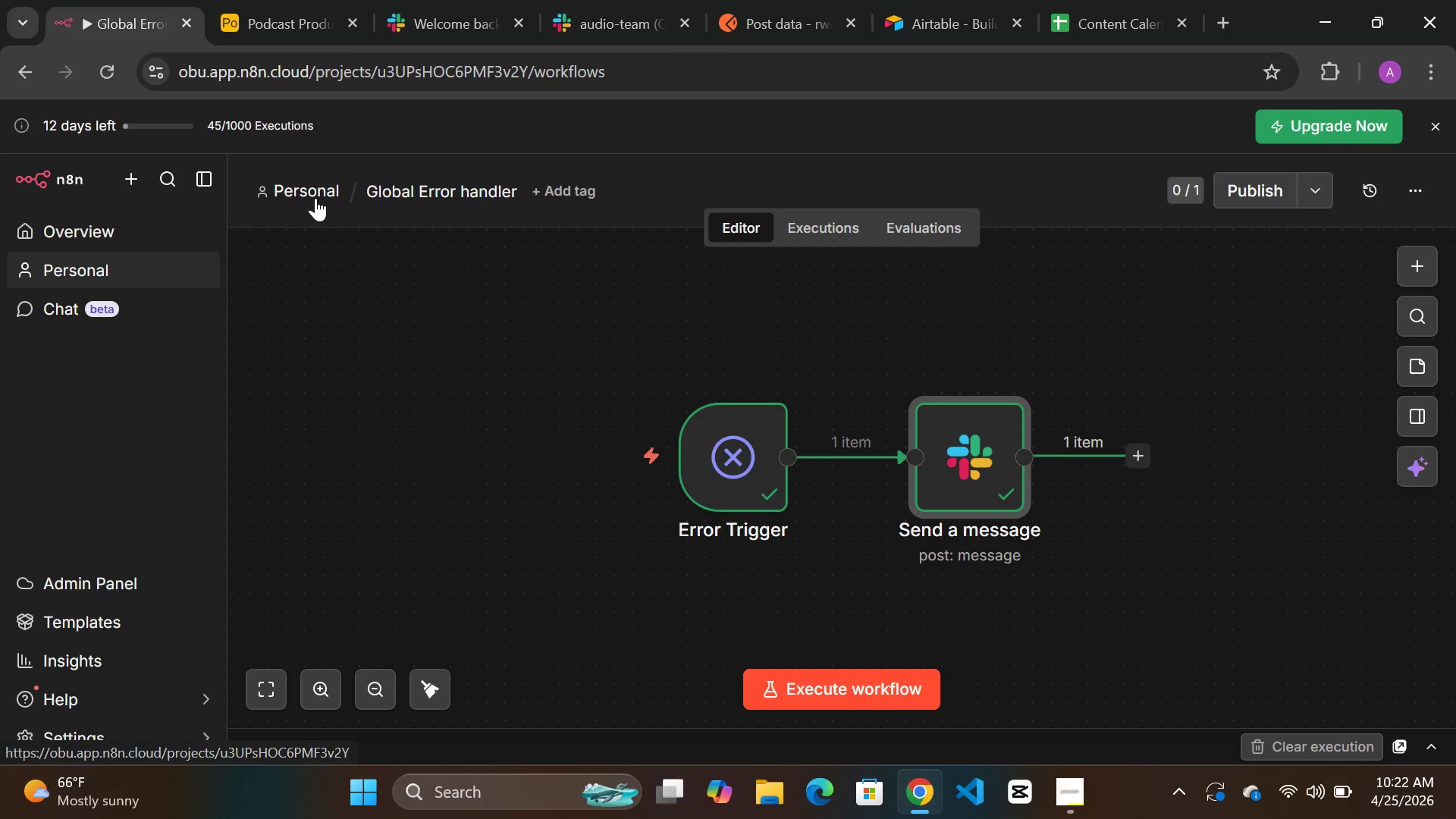 
mouse_move([535, 472])
 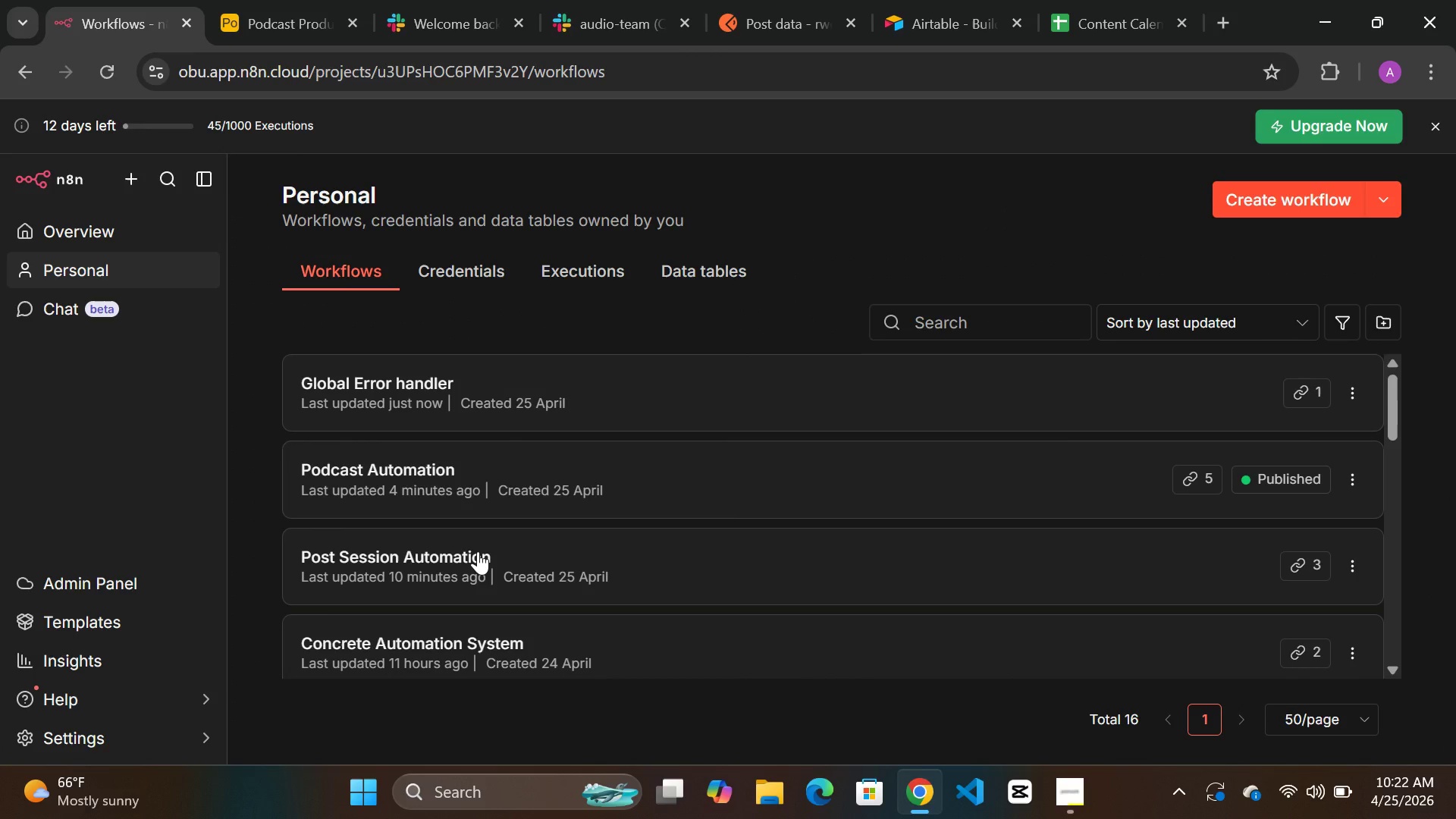 
double_click([478, 551])
 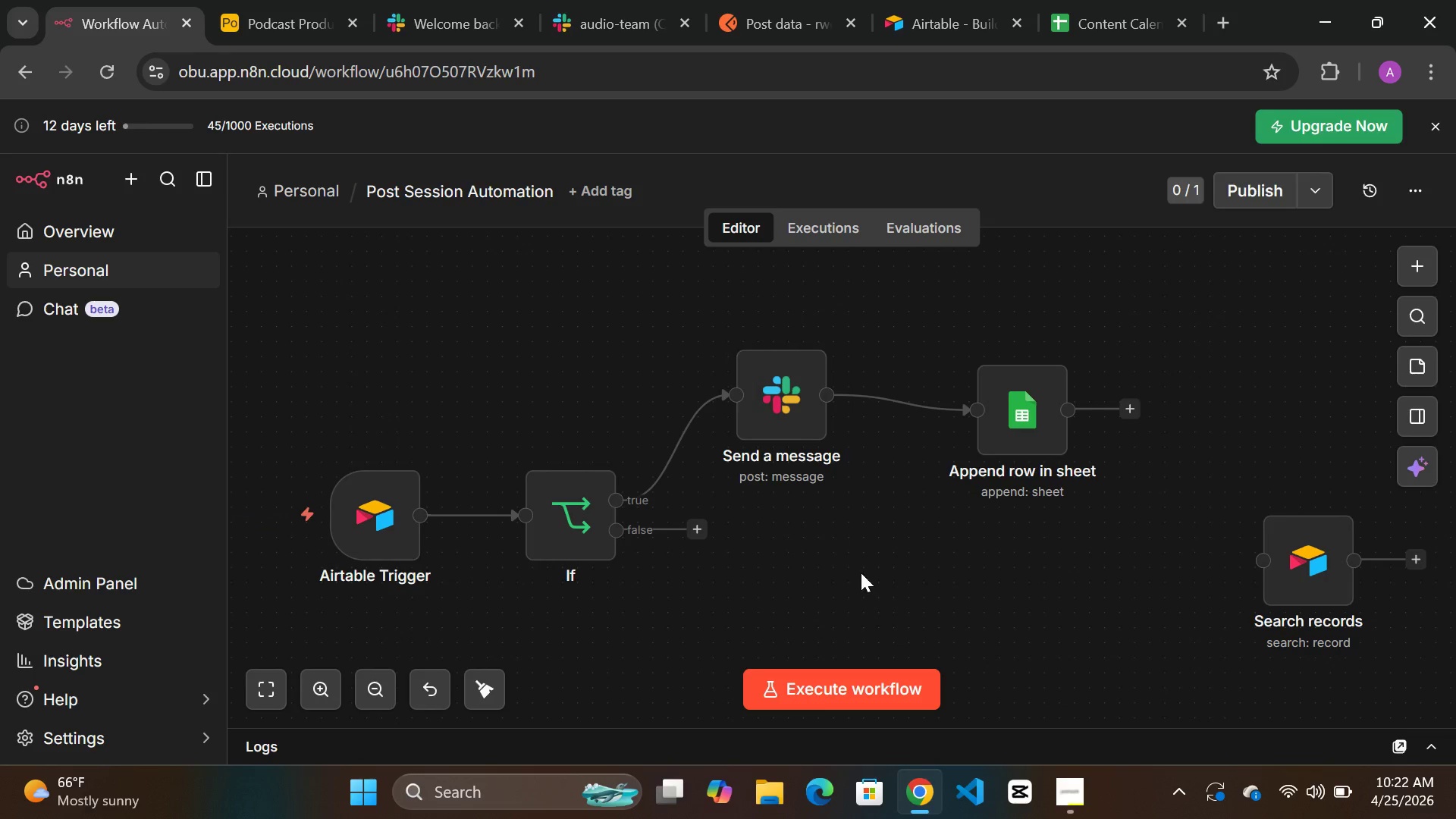 
wait(13.72)
 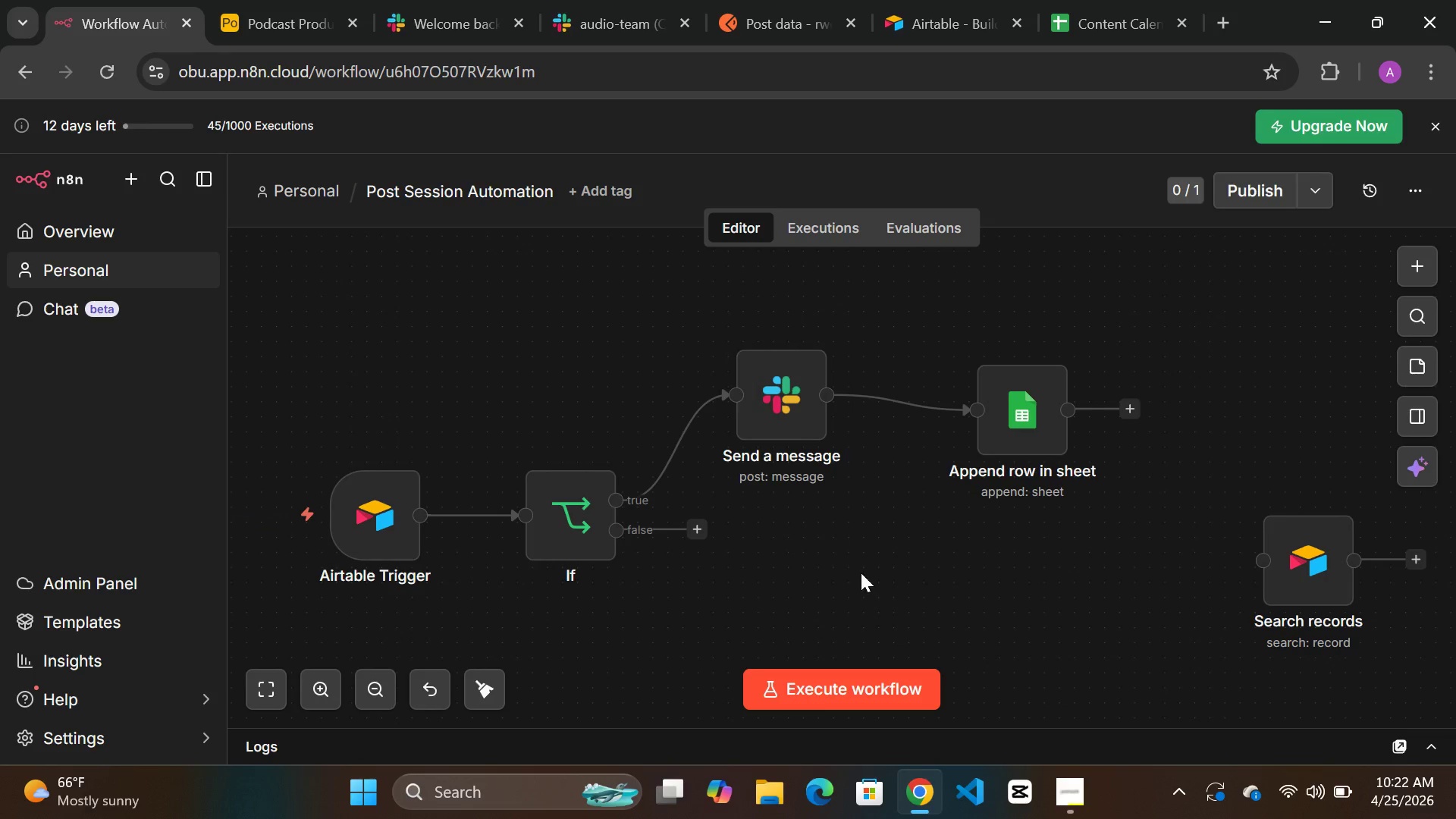 
left_click([1320, 489])
 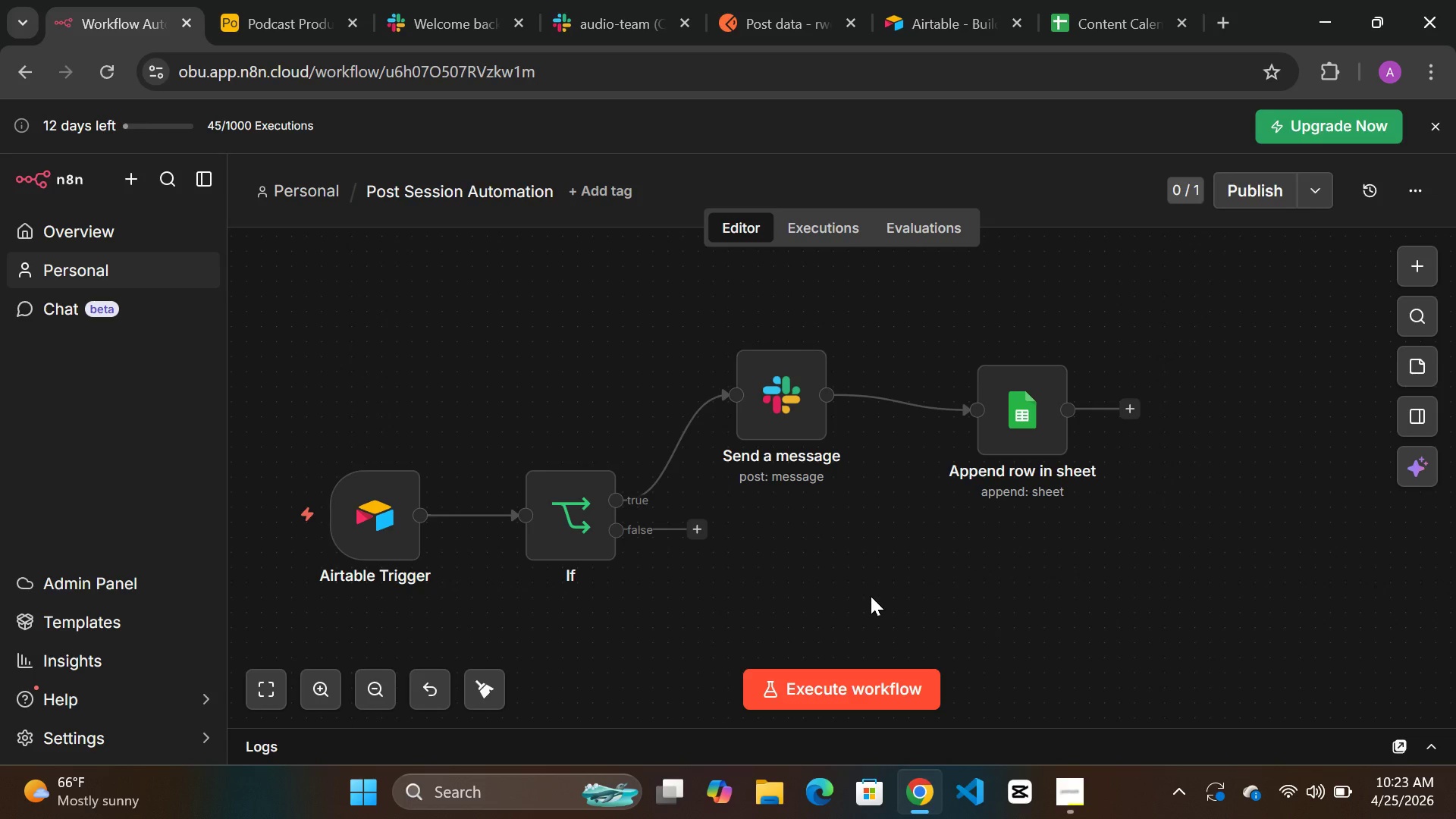 
wait(26.03)
 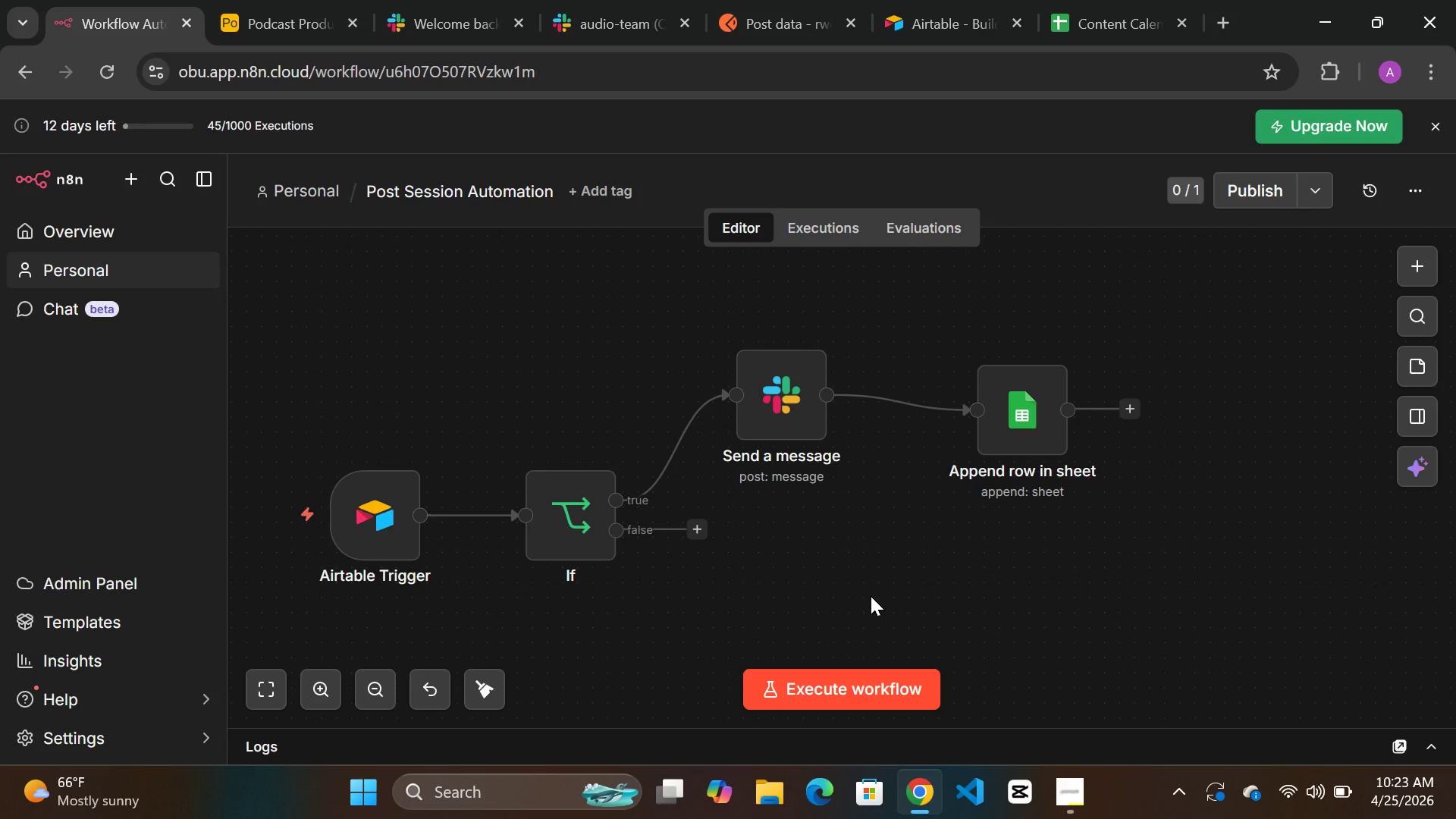 
left_click([322, 188])
 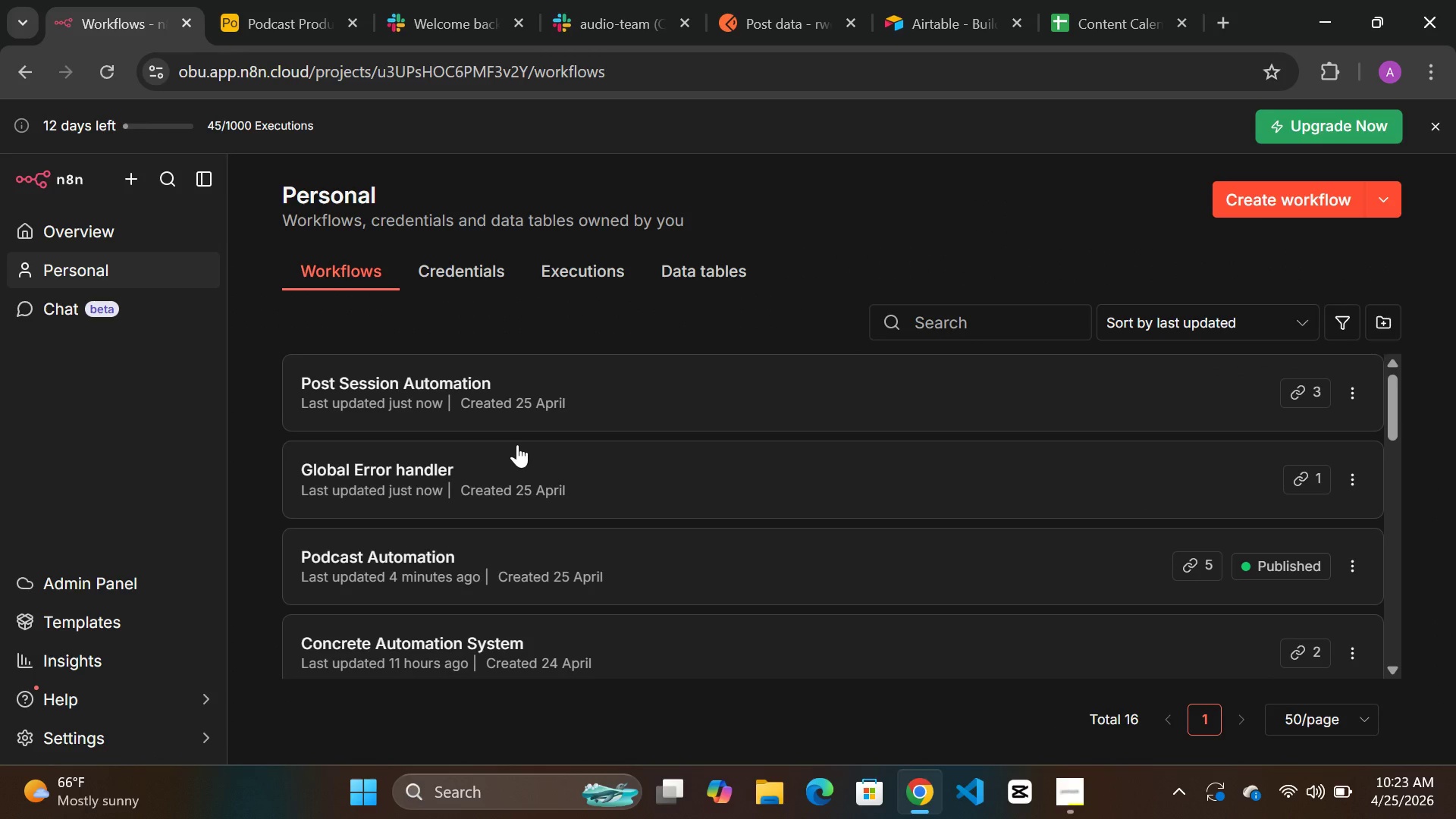 
wait(6.94)
 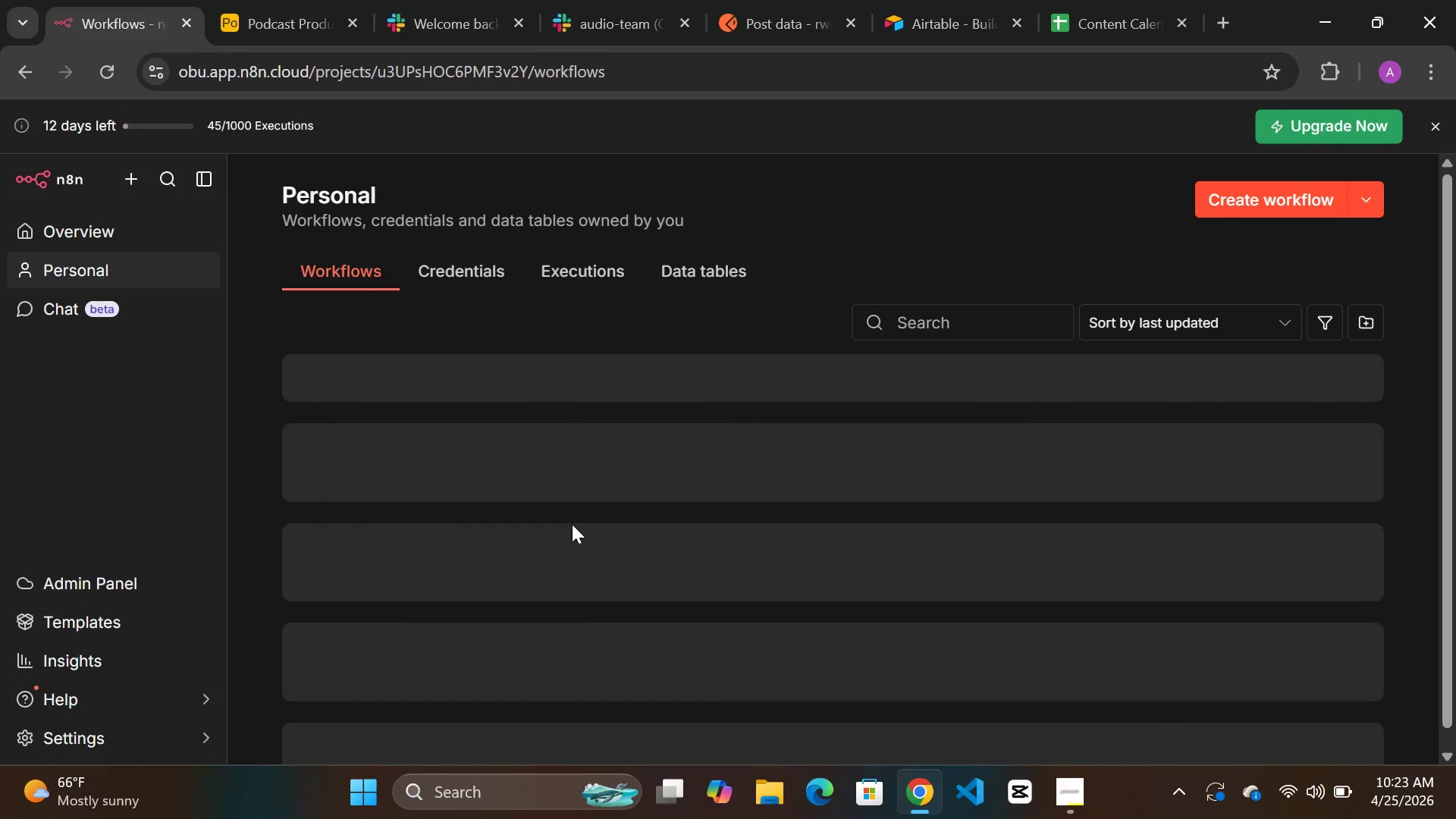 
double_click([669, 555])
 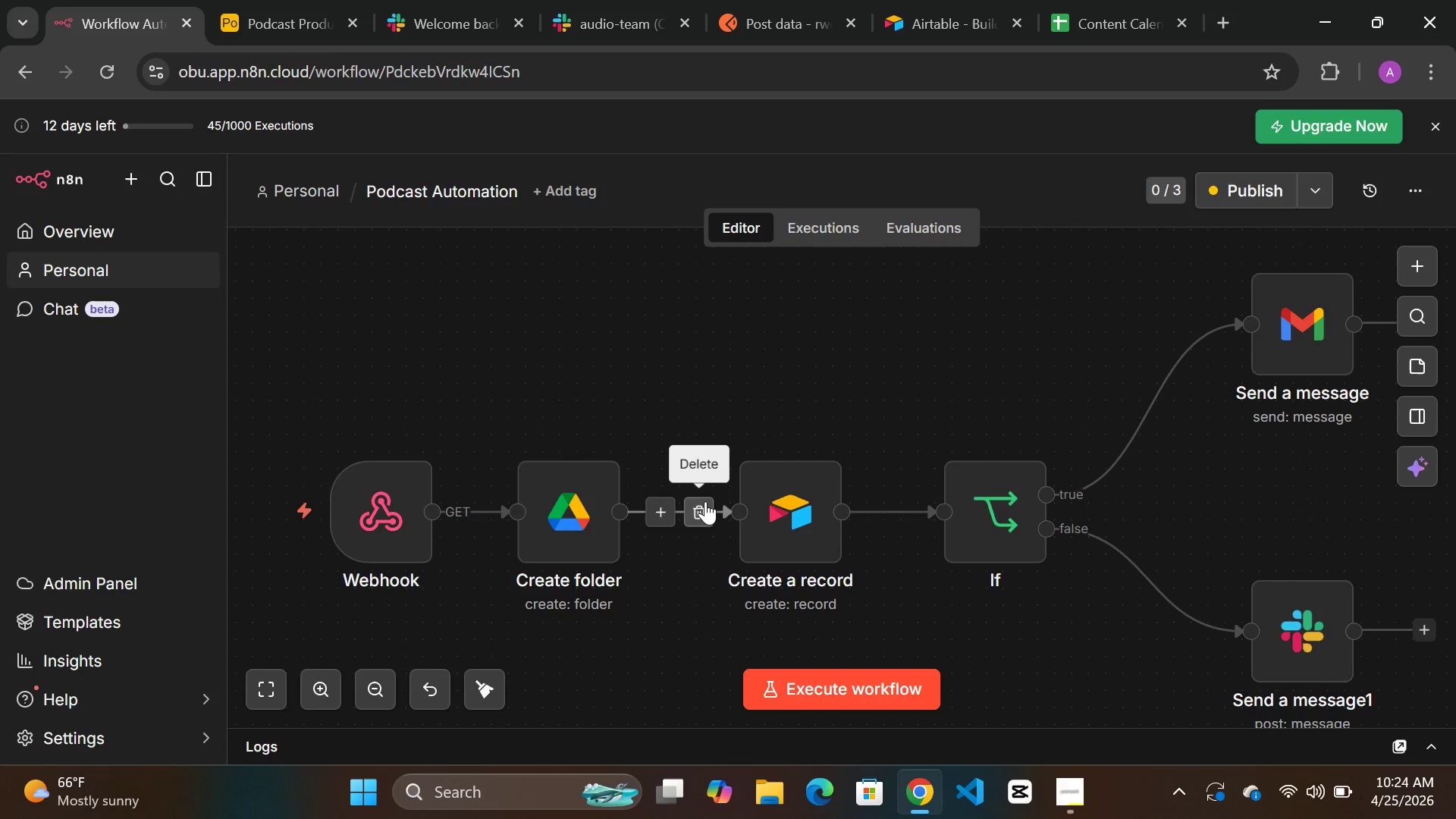 
wait(85.3)
 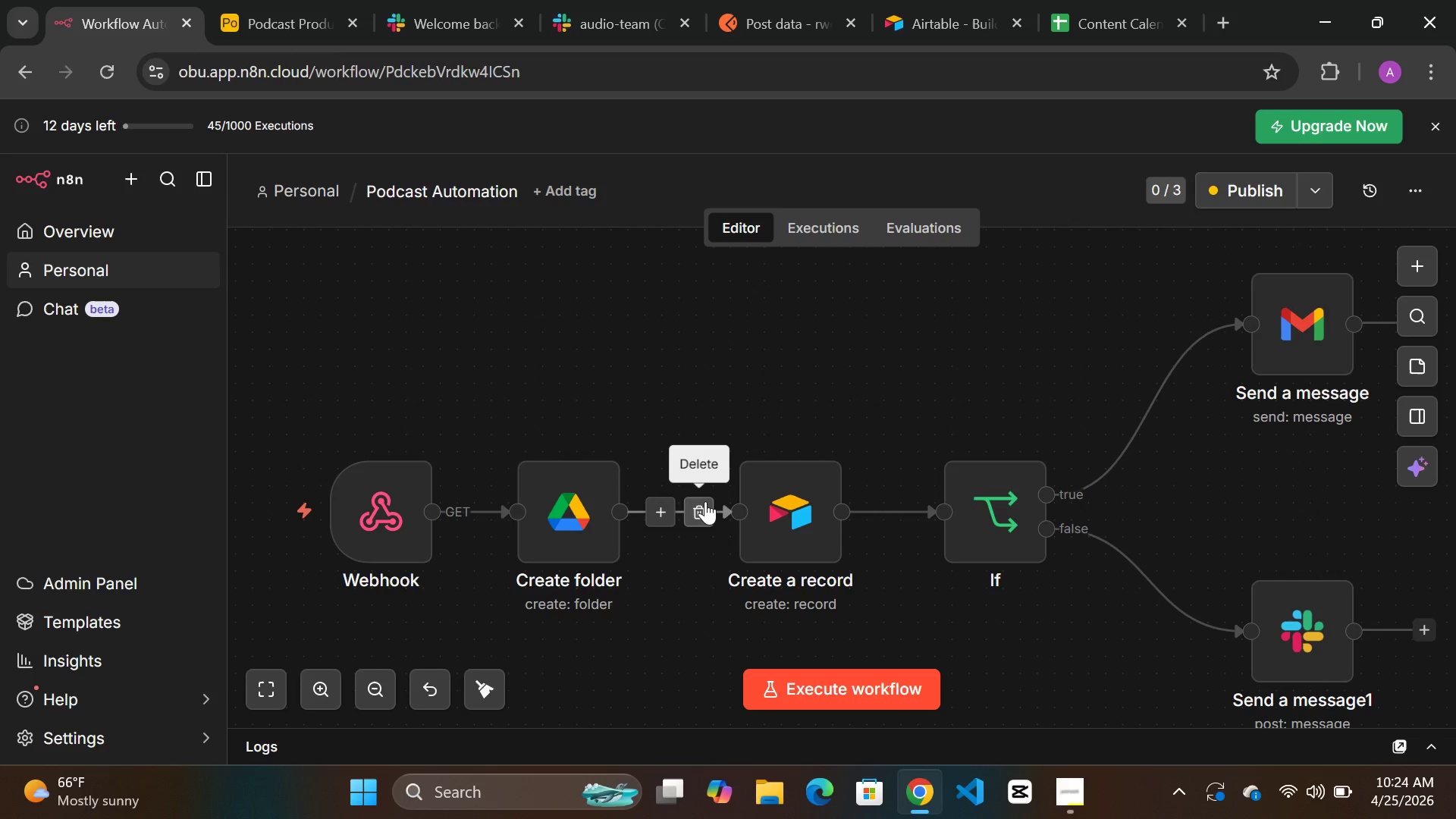 
double_click([388, 577])
 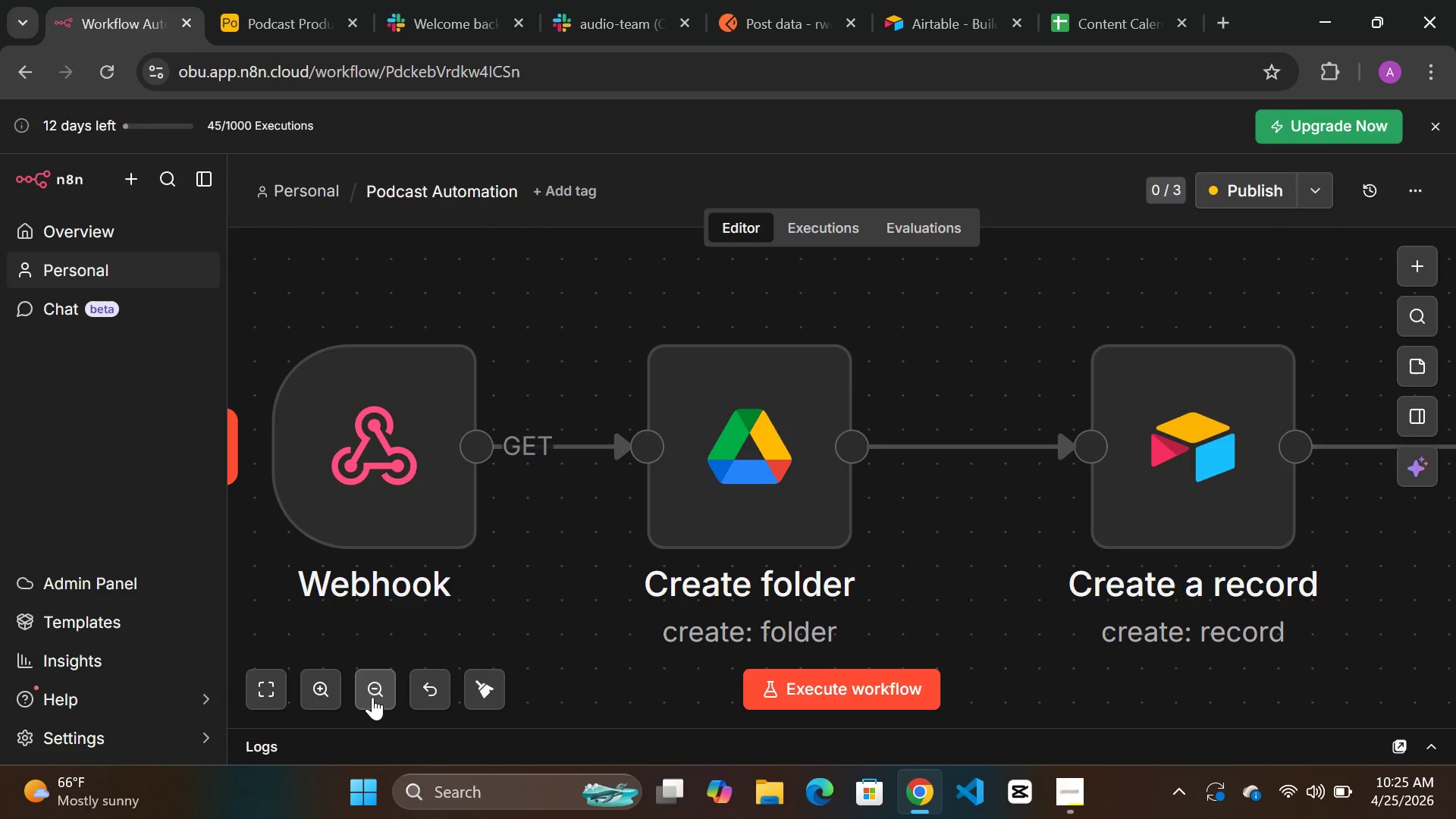 
double_click([372, 697])
 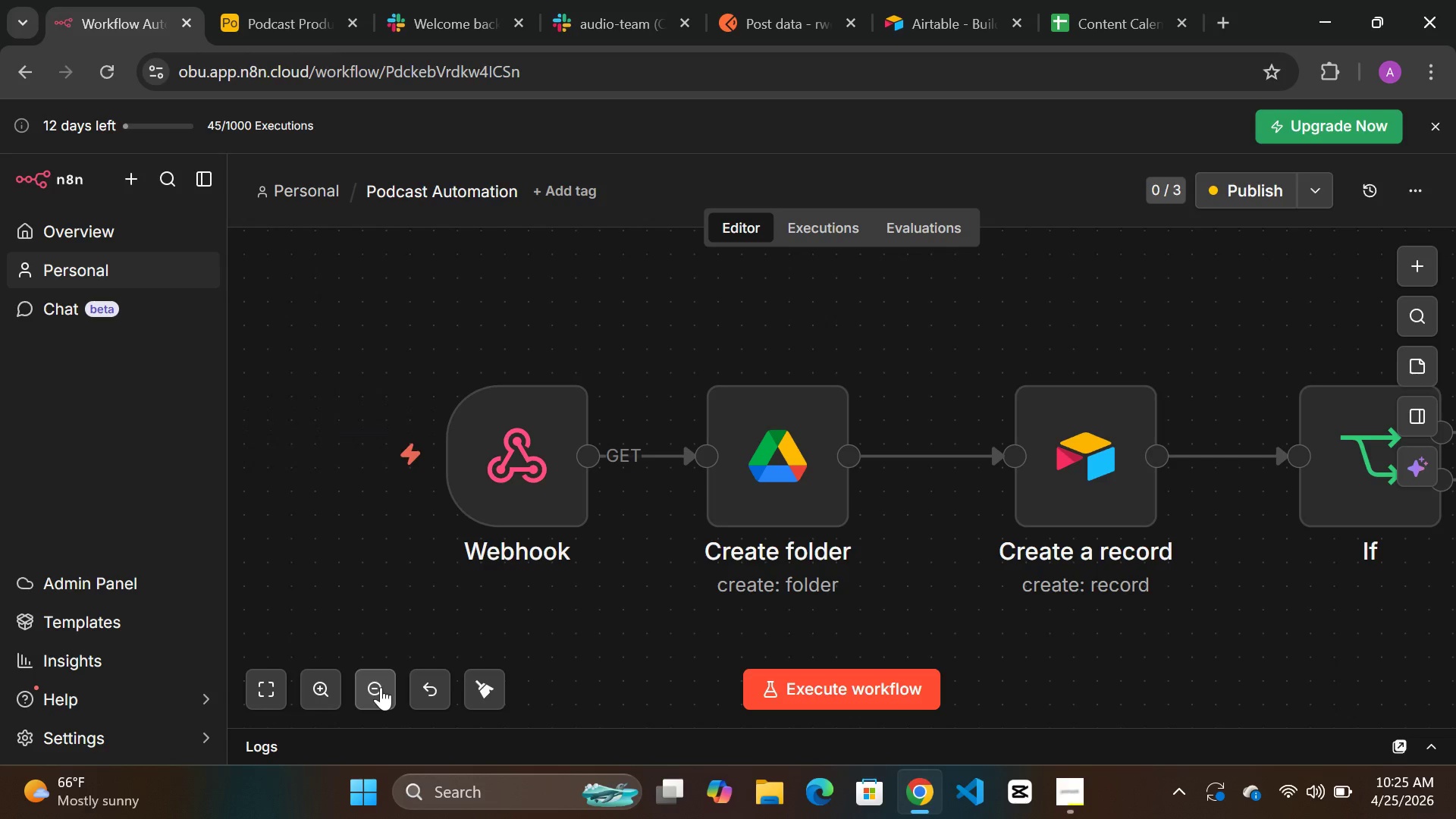 
double_click([381, 687])
 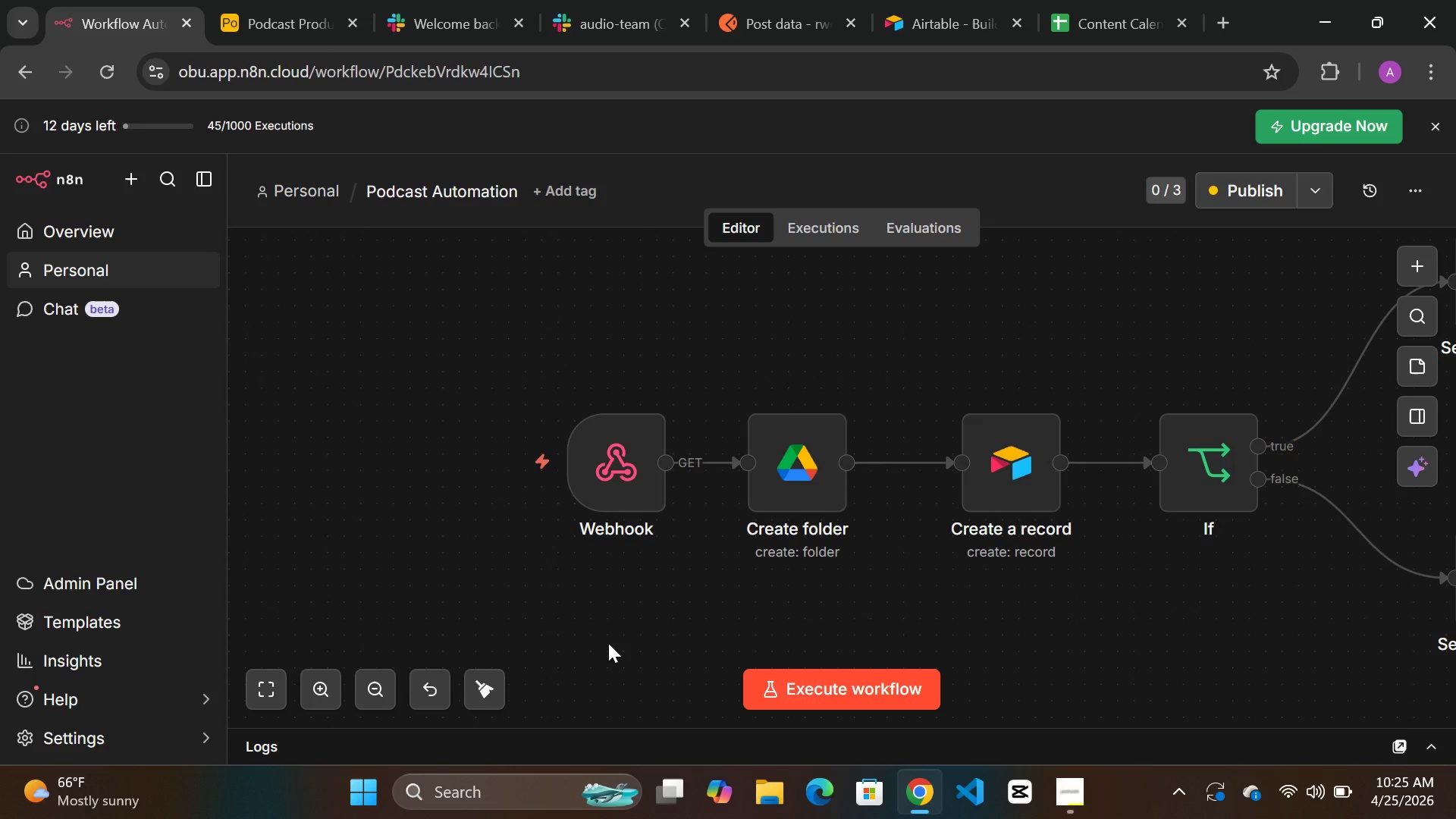 
wait(7.33)
 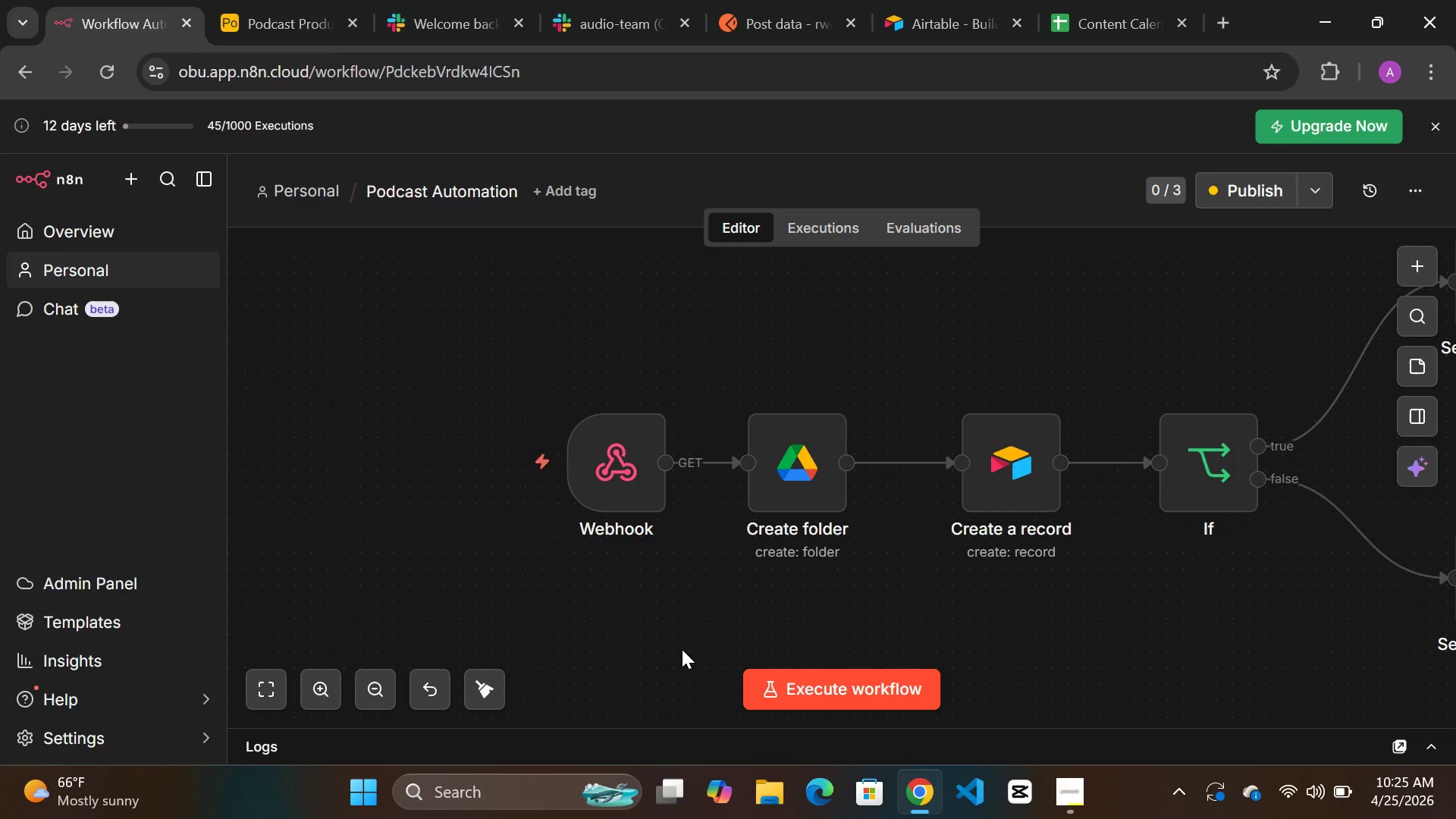 
double_click([375, 687])
 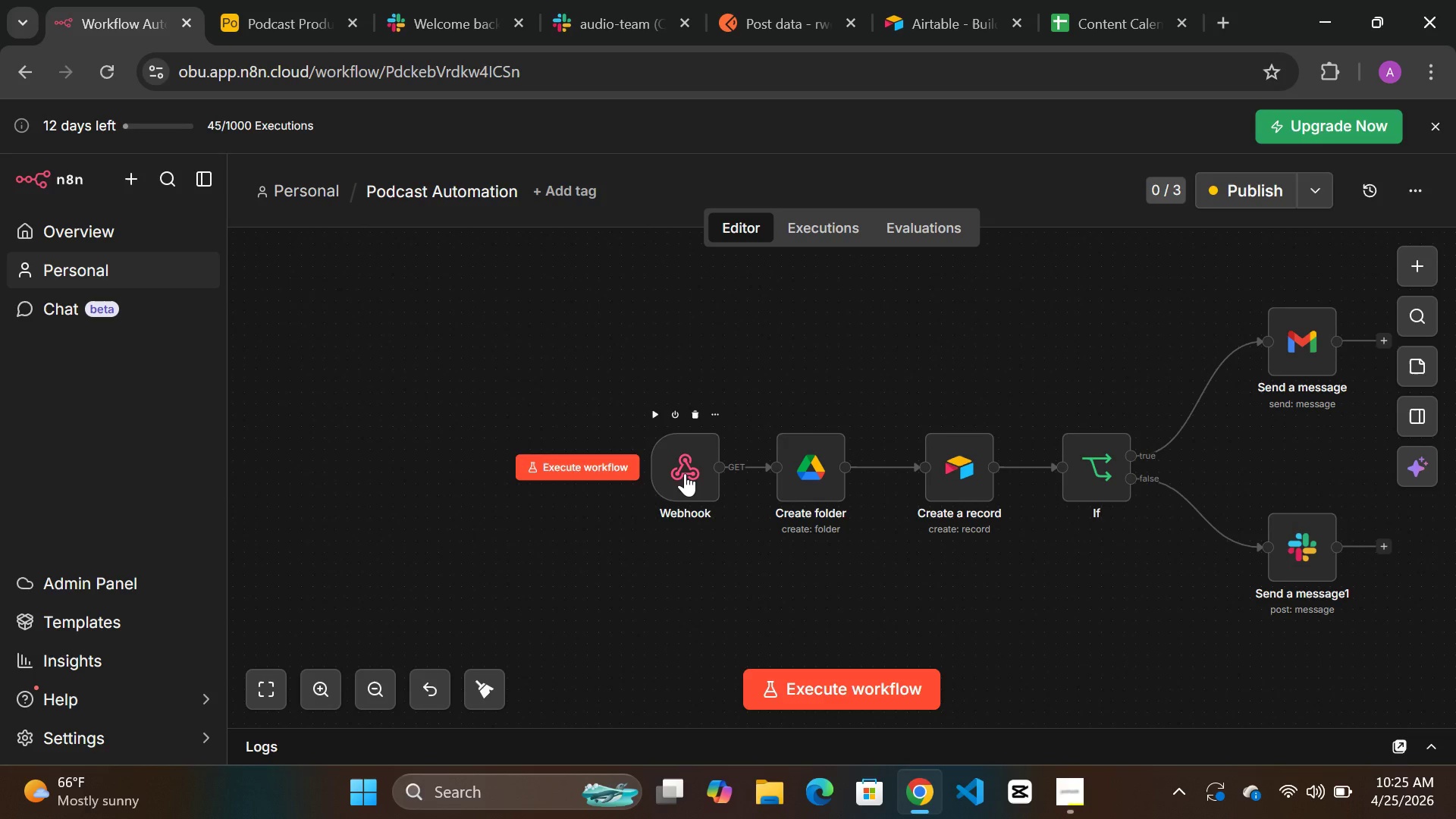 
left_click_drag(start_coordinate=[685, 473], to_coordinate=[457, 470])
 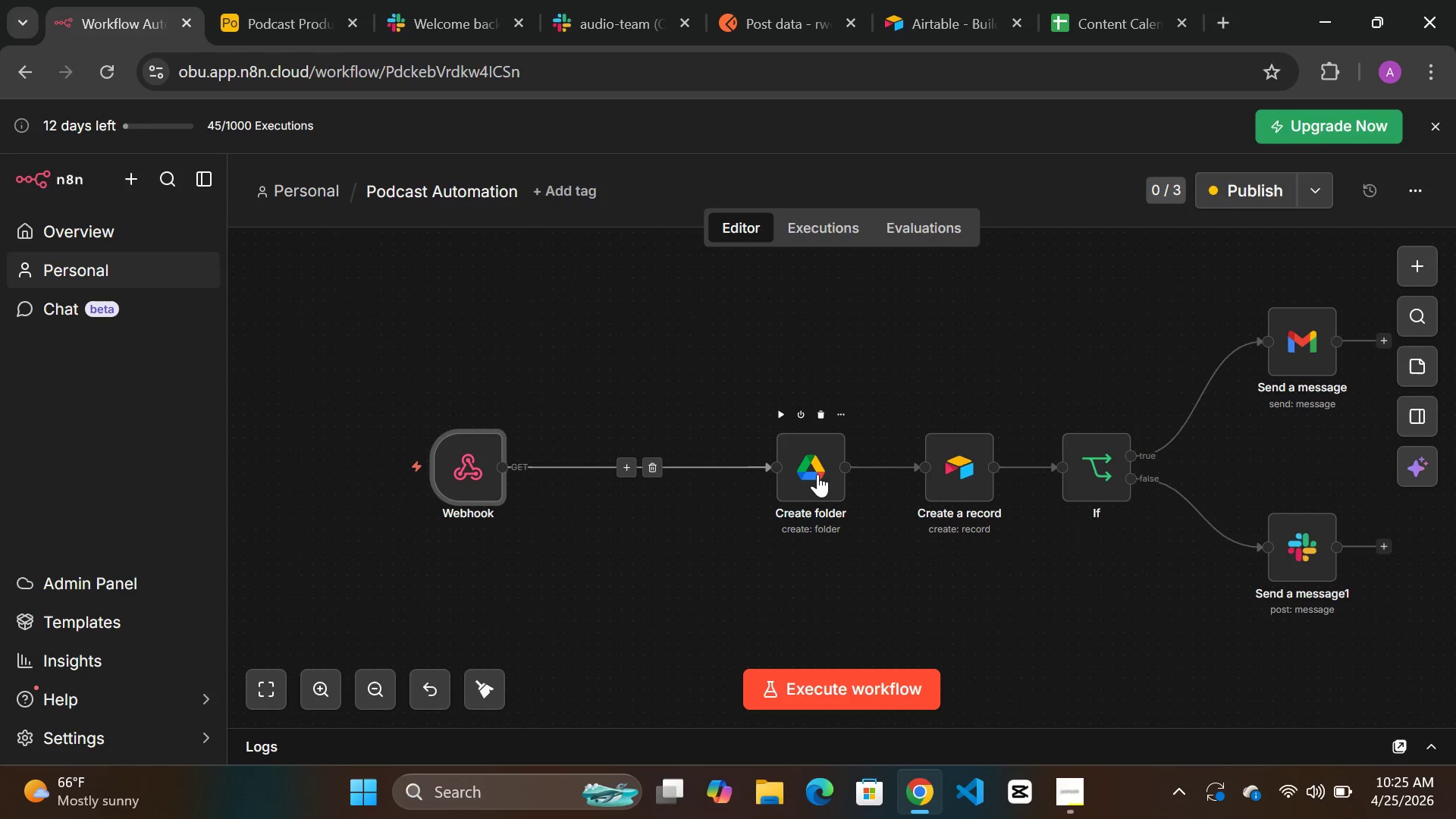 
left_click_drag(start_coordinate=[817, 474], to_coordinate=[642, 469])
 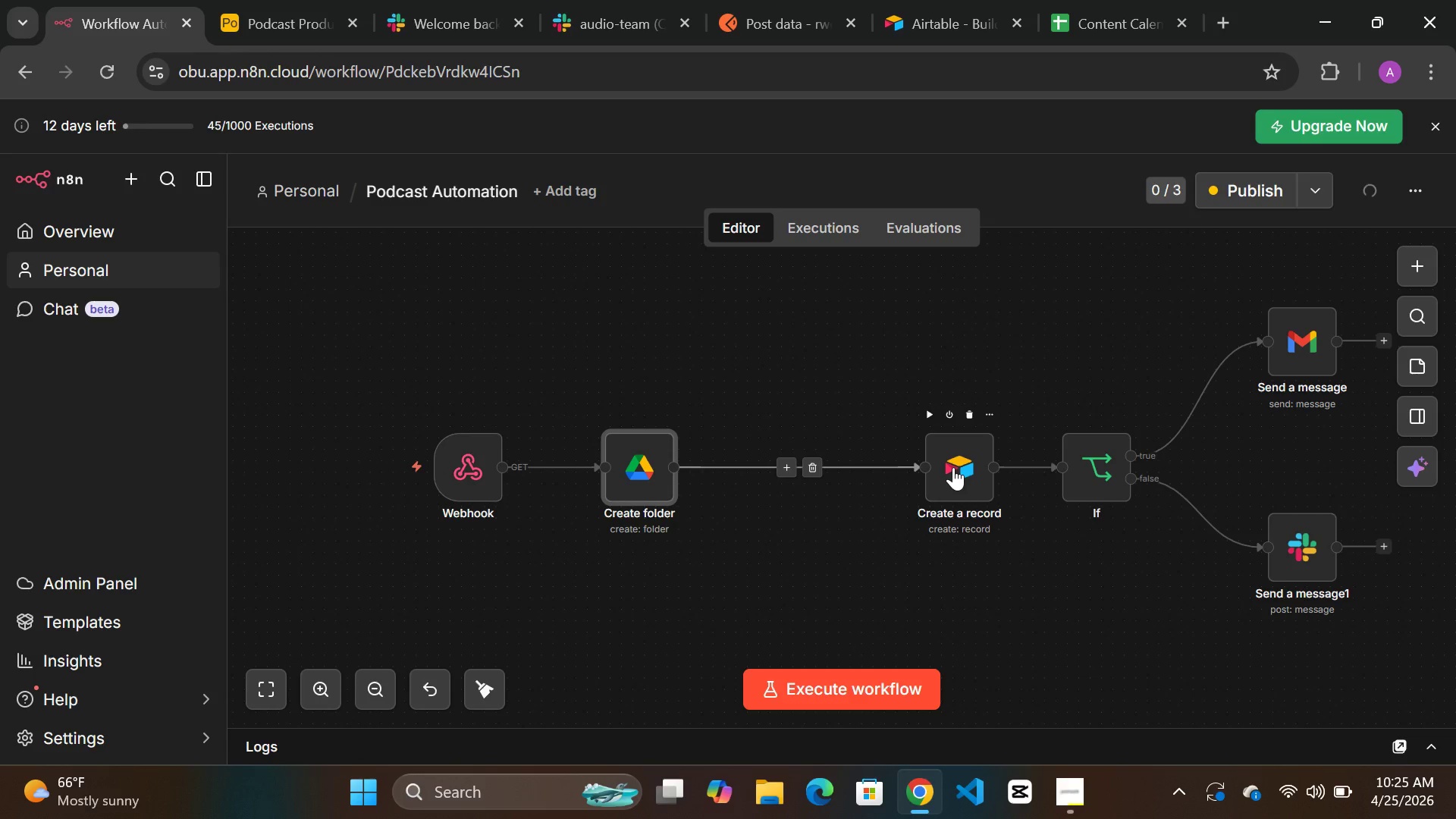 
left_click_drag(start_coordinate=[953, 467], to_coordinate=[780, 482])
 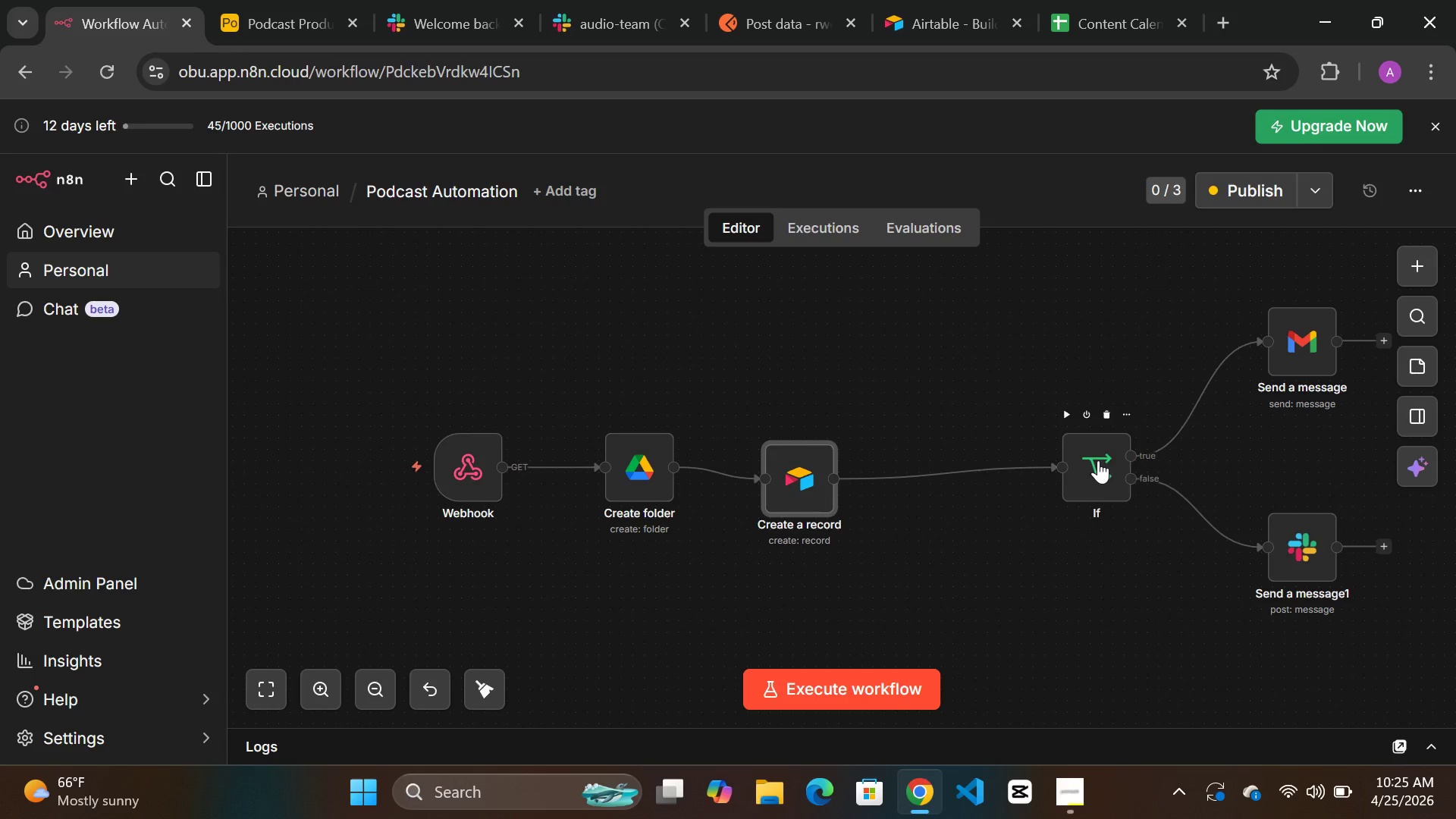 
left_click_drag(start_coordinate=[1098, 460], to_coordinate=[987, 485])
 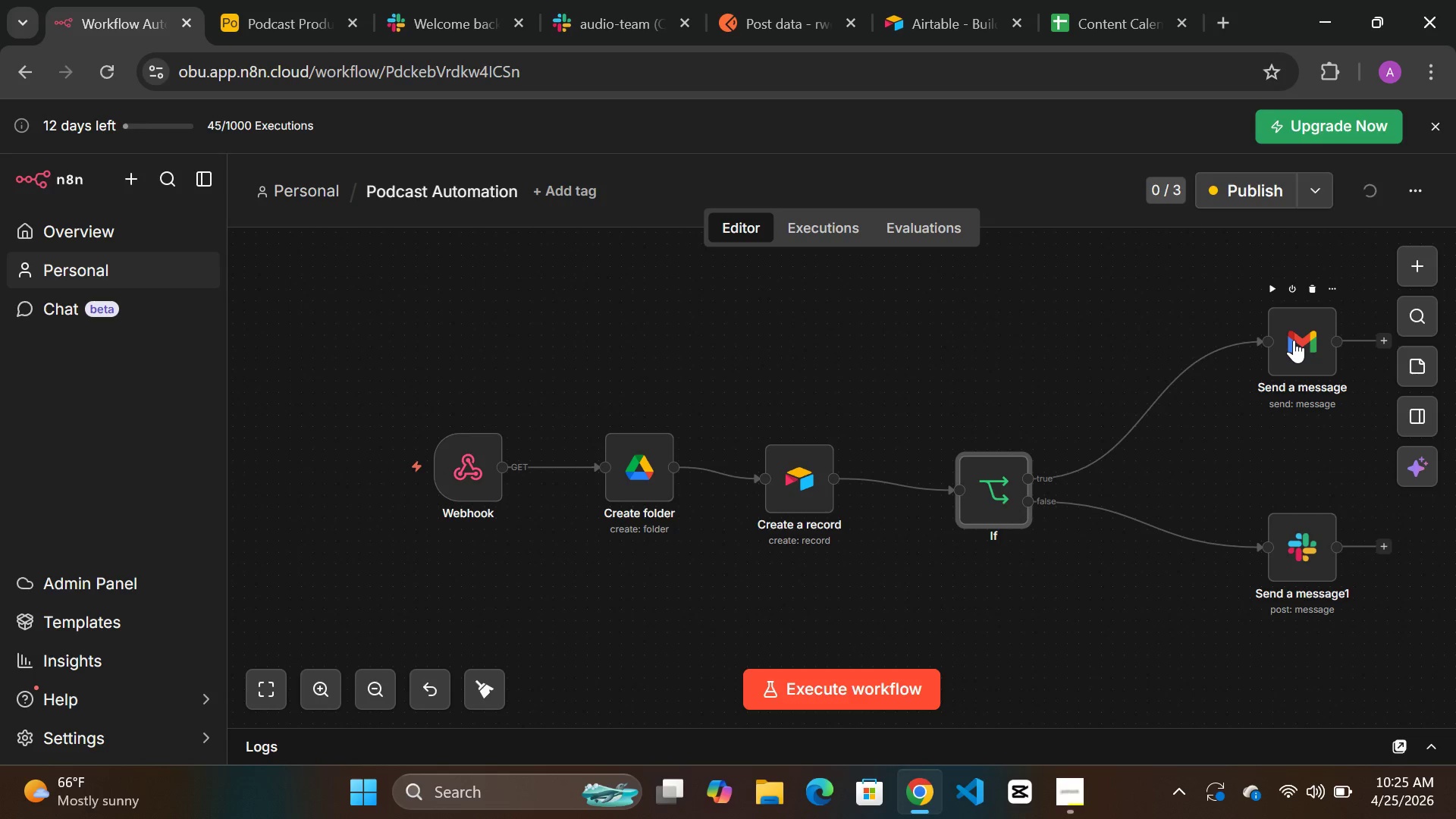 
left_click_drag(start_coordinate=[1294, 340], to_coordinate=[1176, 371])
 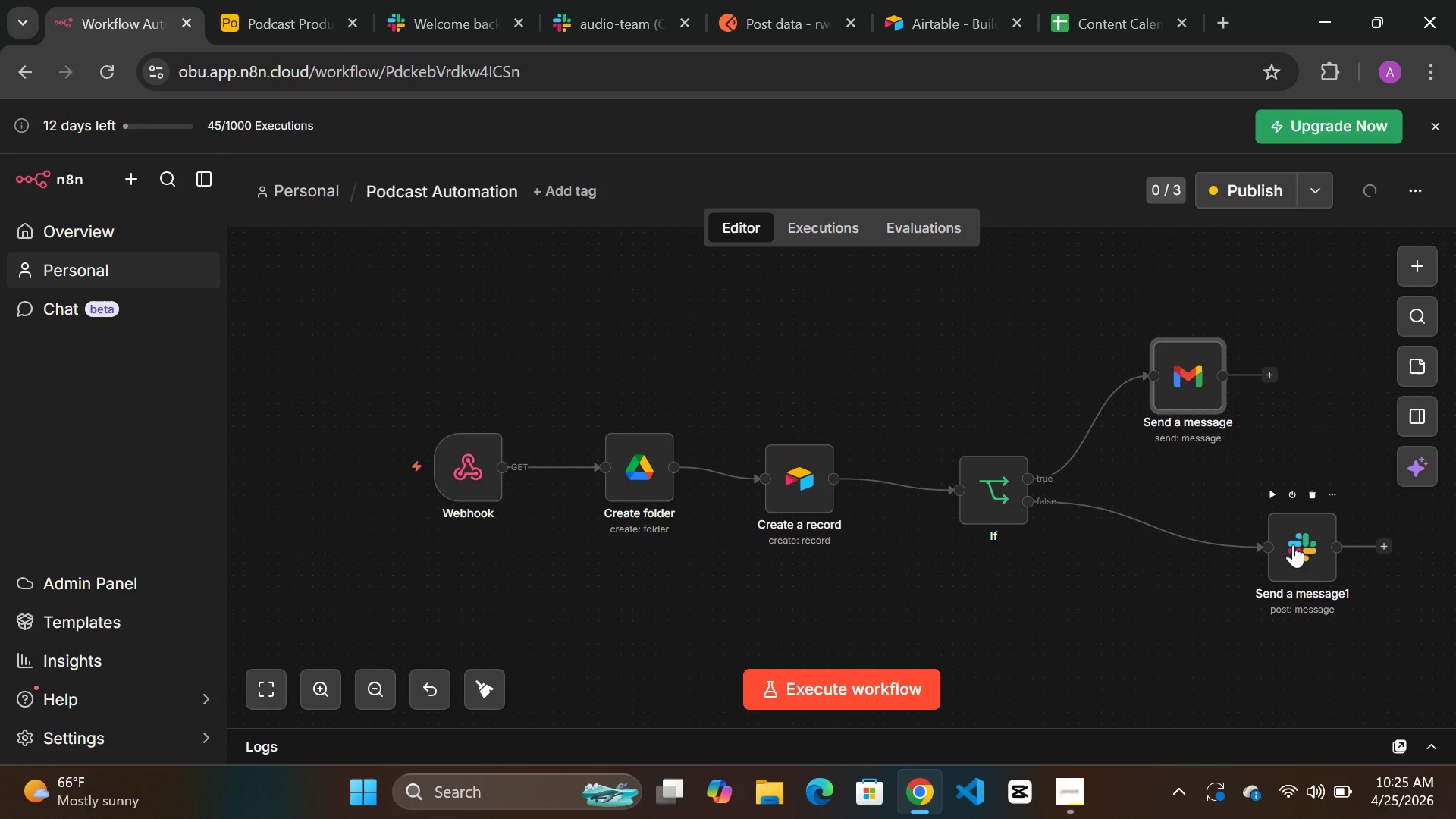 
left_click_drag(start_coordinate=[1293, 544], to_coordinate=[1189, 567])
 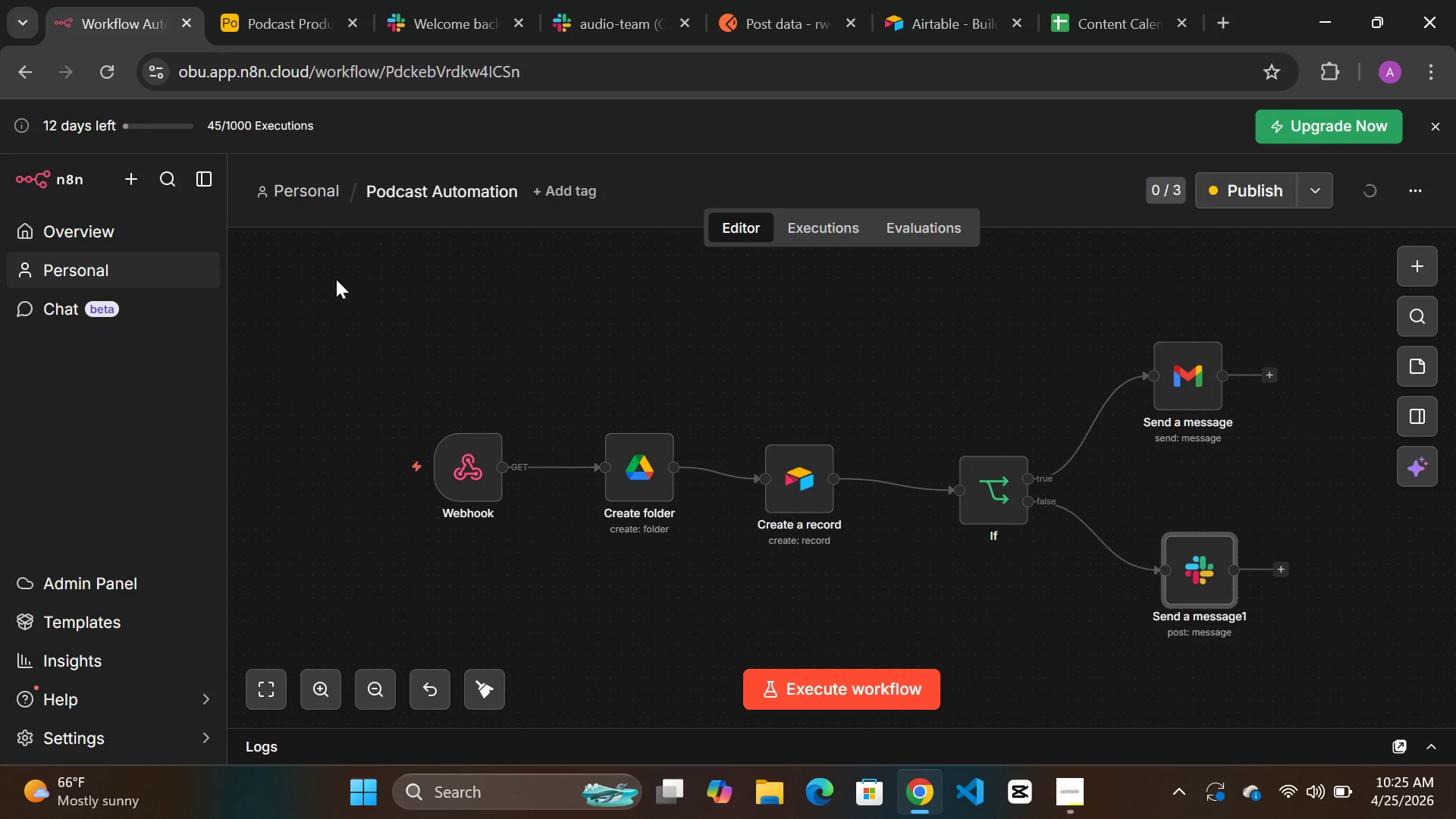 
mouse_move([304, 188])
 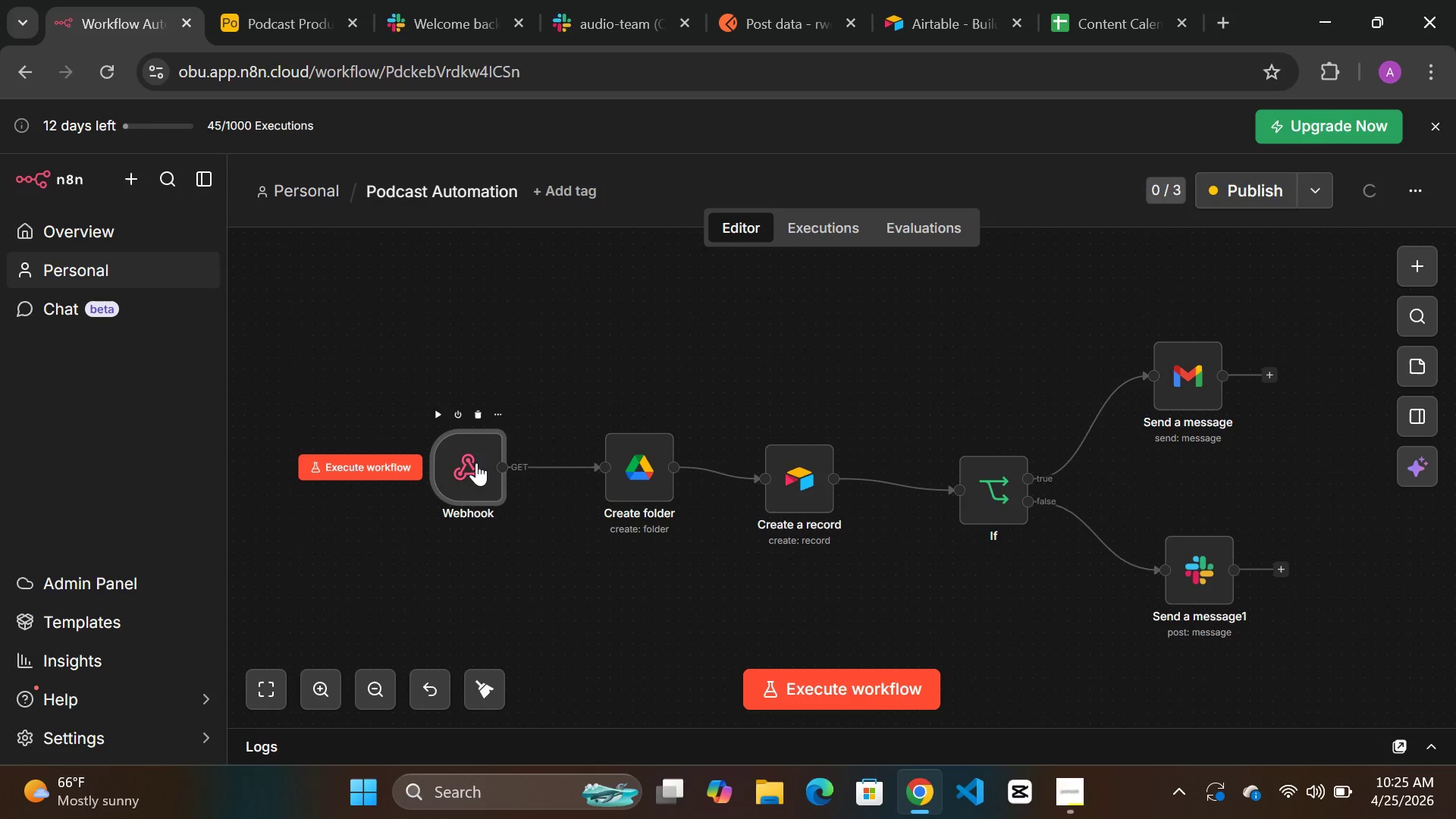 
double_click([476, 463])
 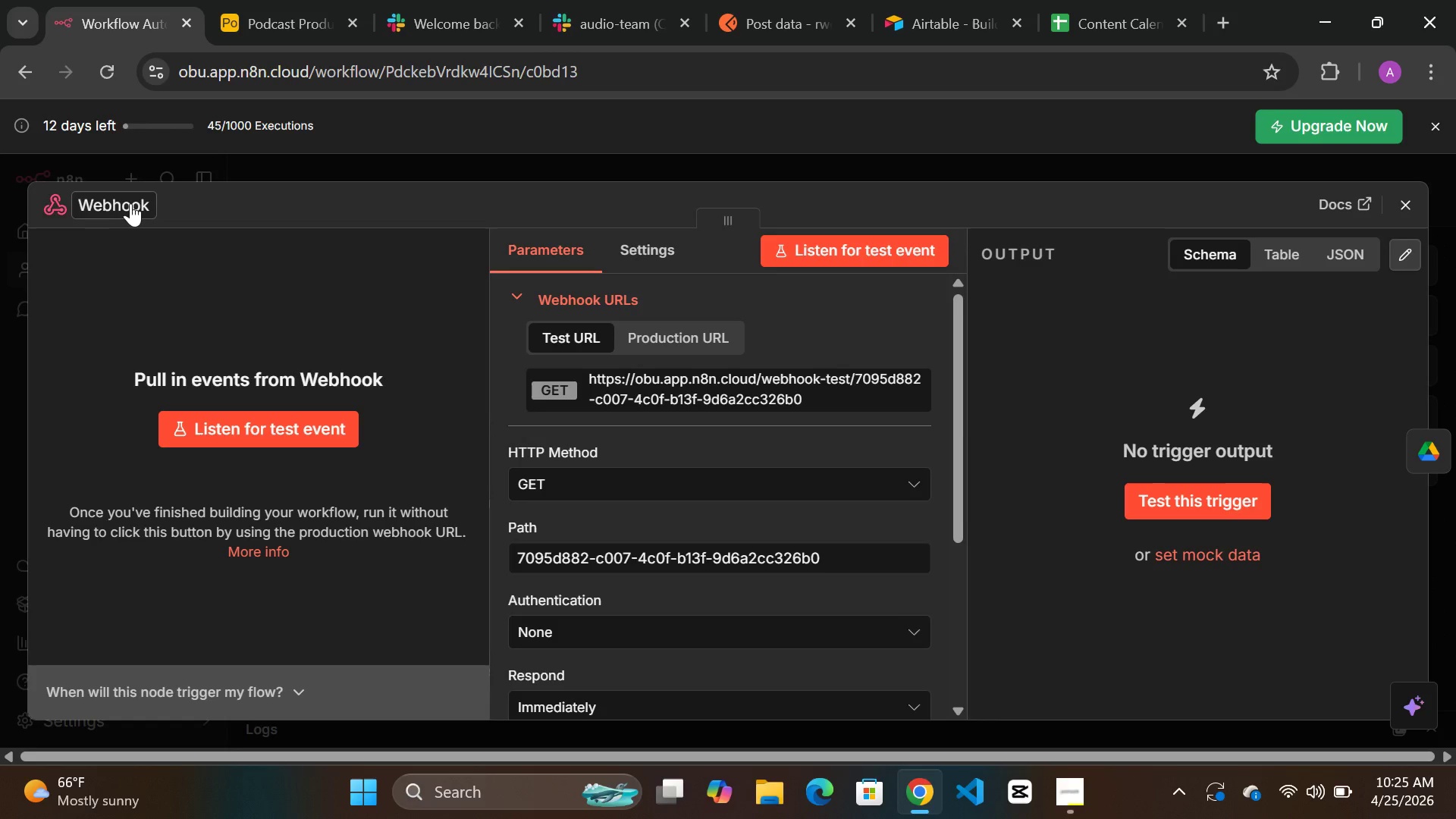 
double_click([121, 202])
 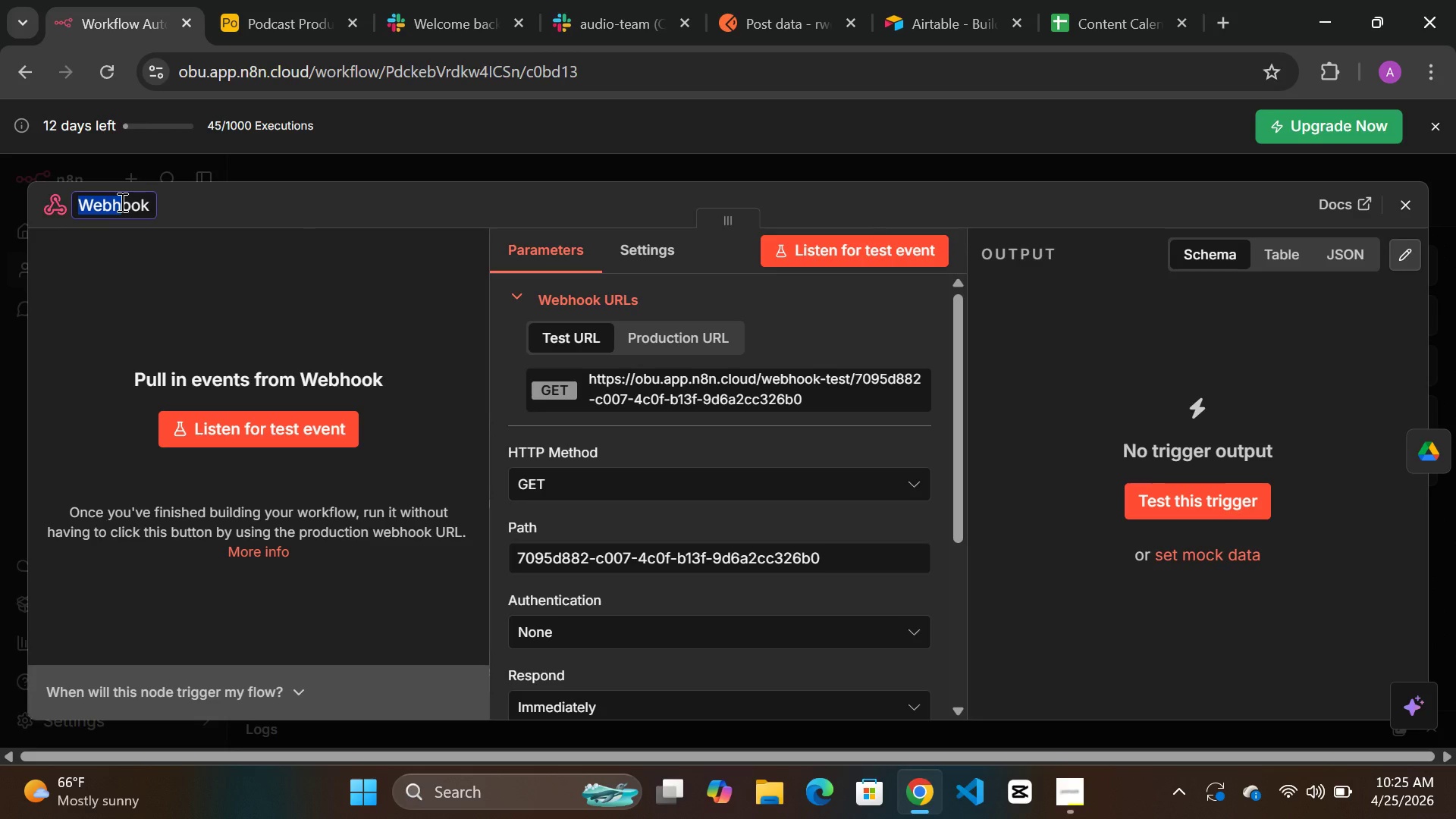 
key(Control+ControlLeft)
 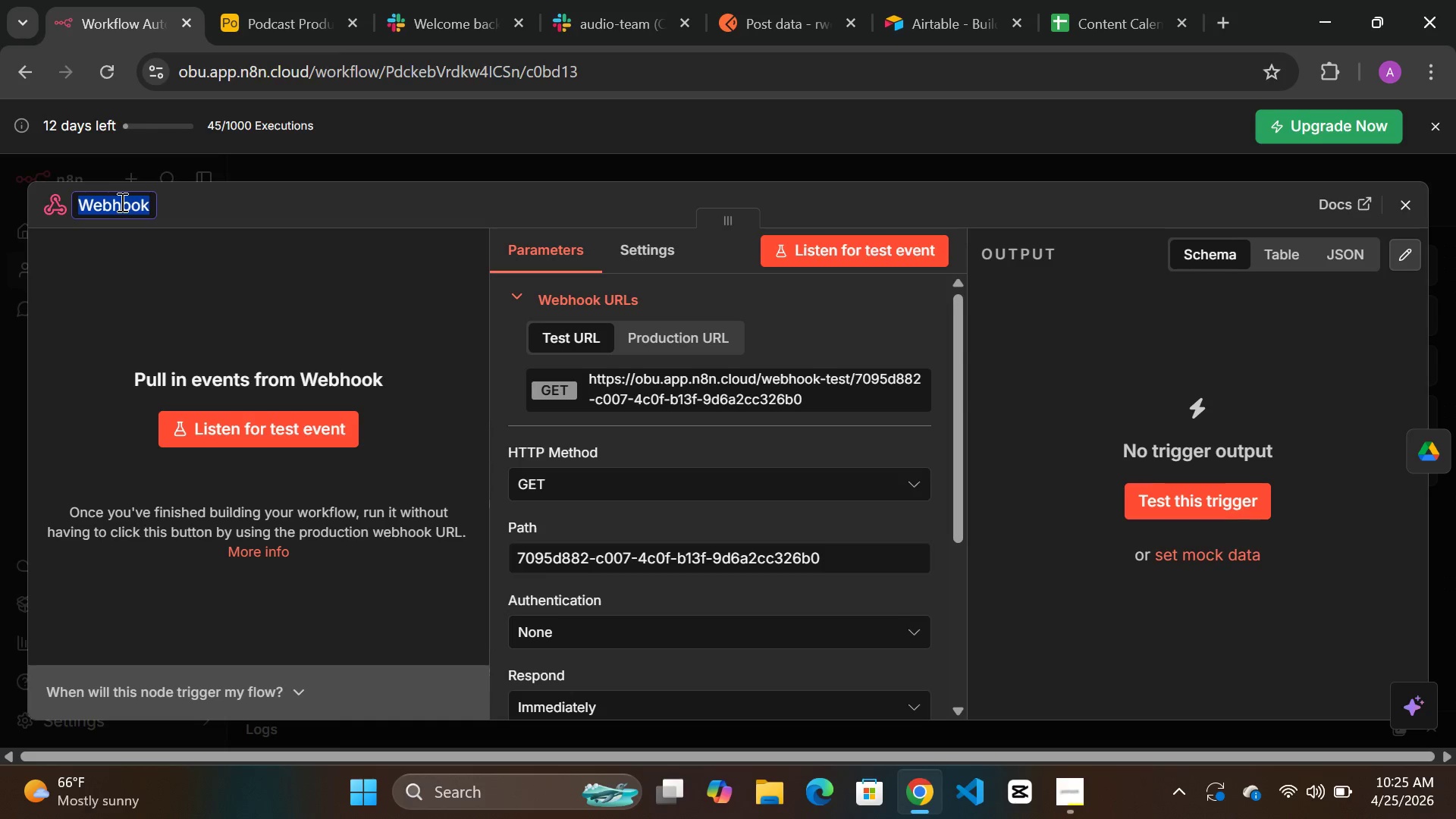 
key(Control+A)
 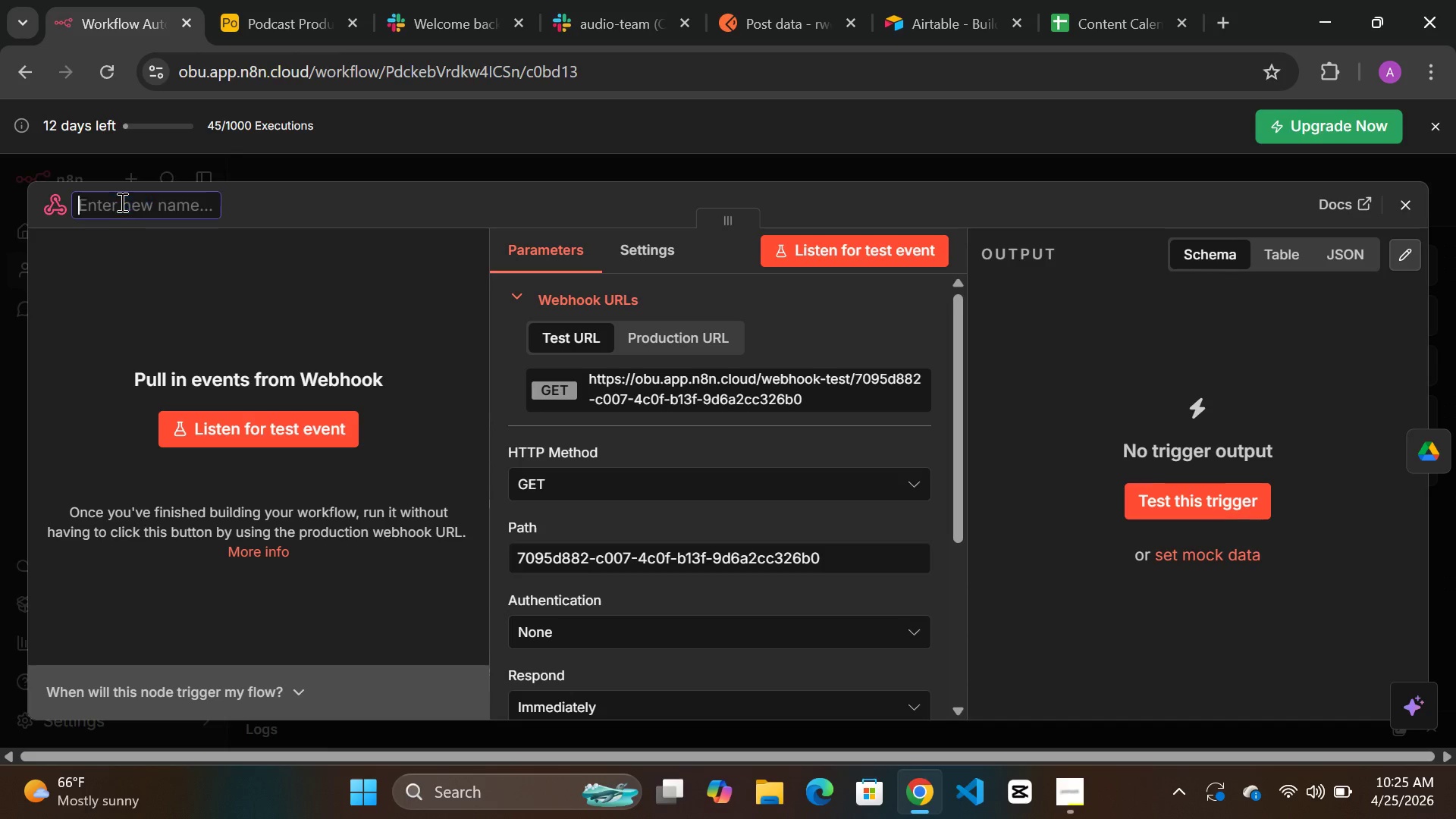 
type([Delete]Guest Booking Intake Form)
 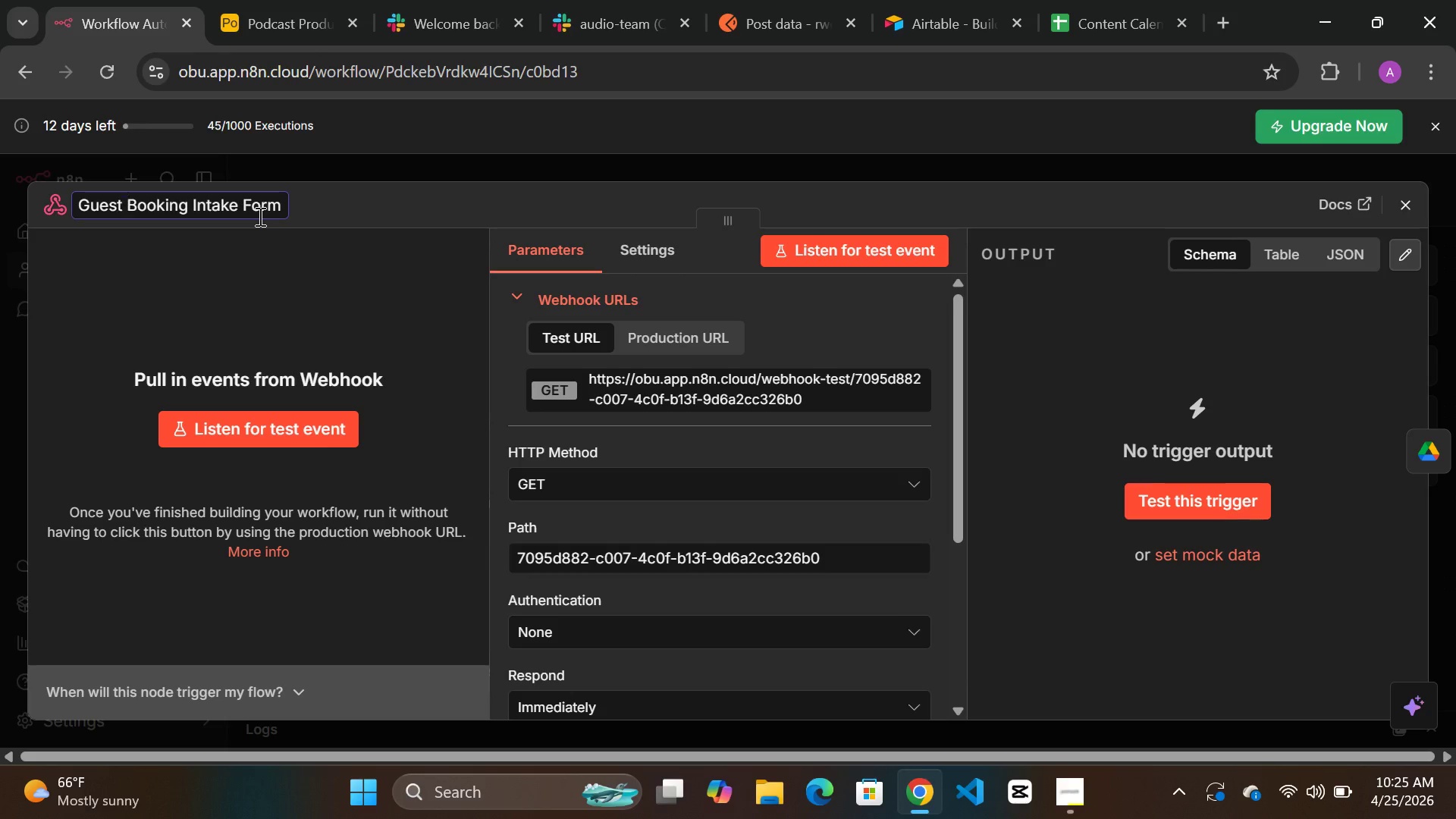 
left_click([352, 206])
 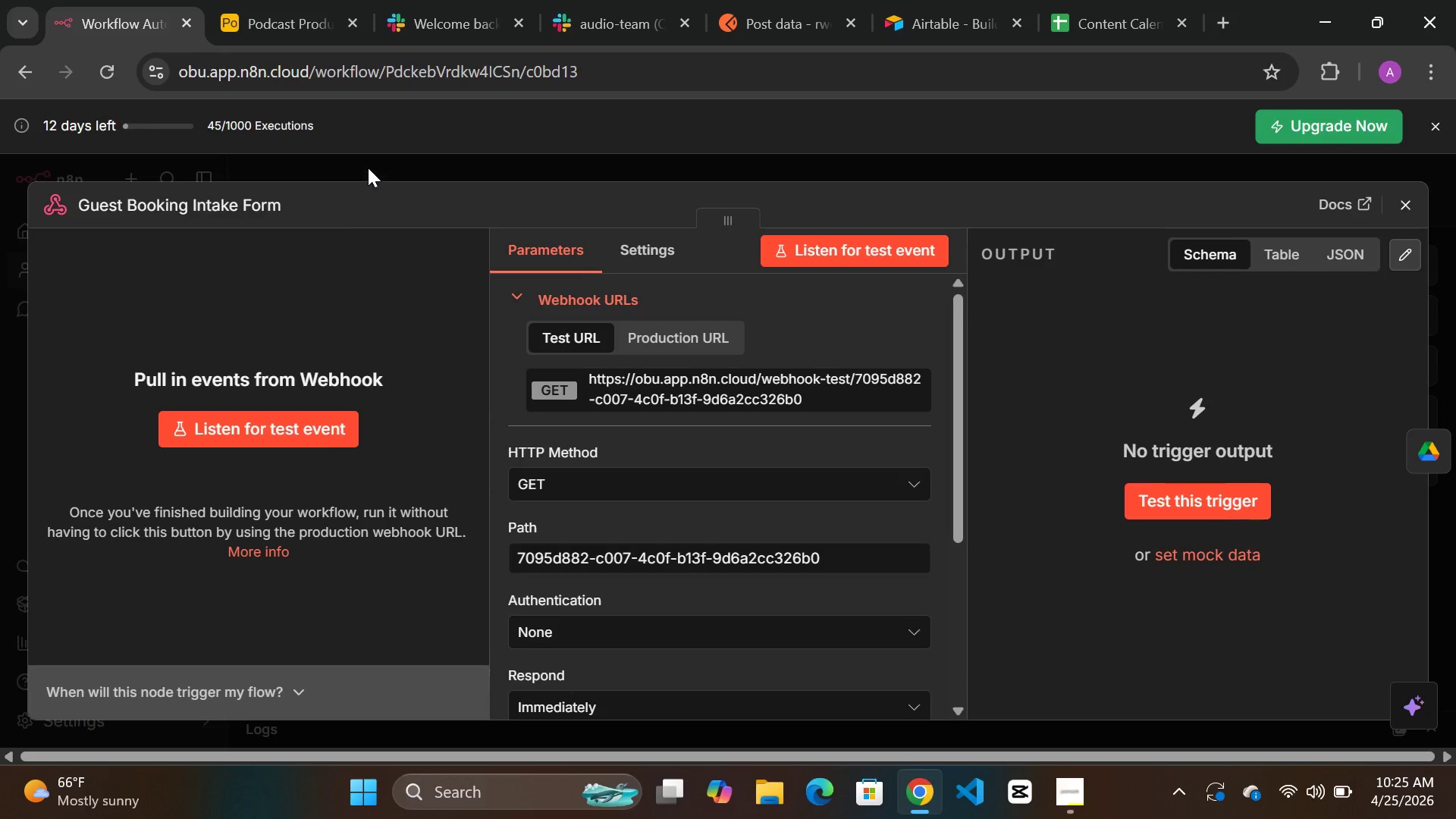 
left_click([365, 165])
 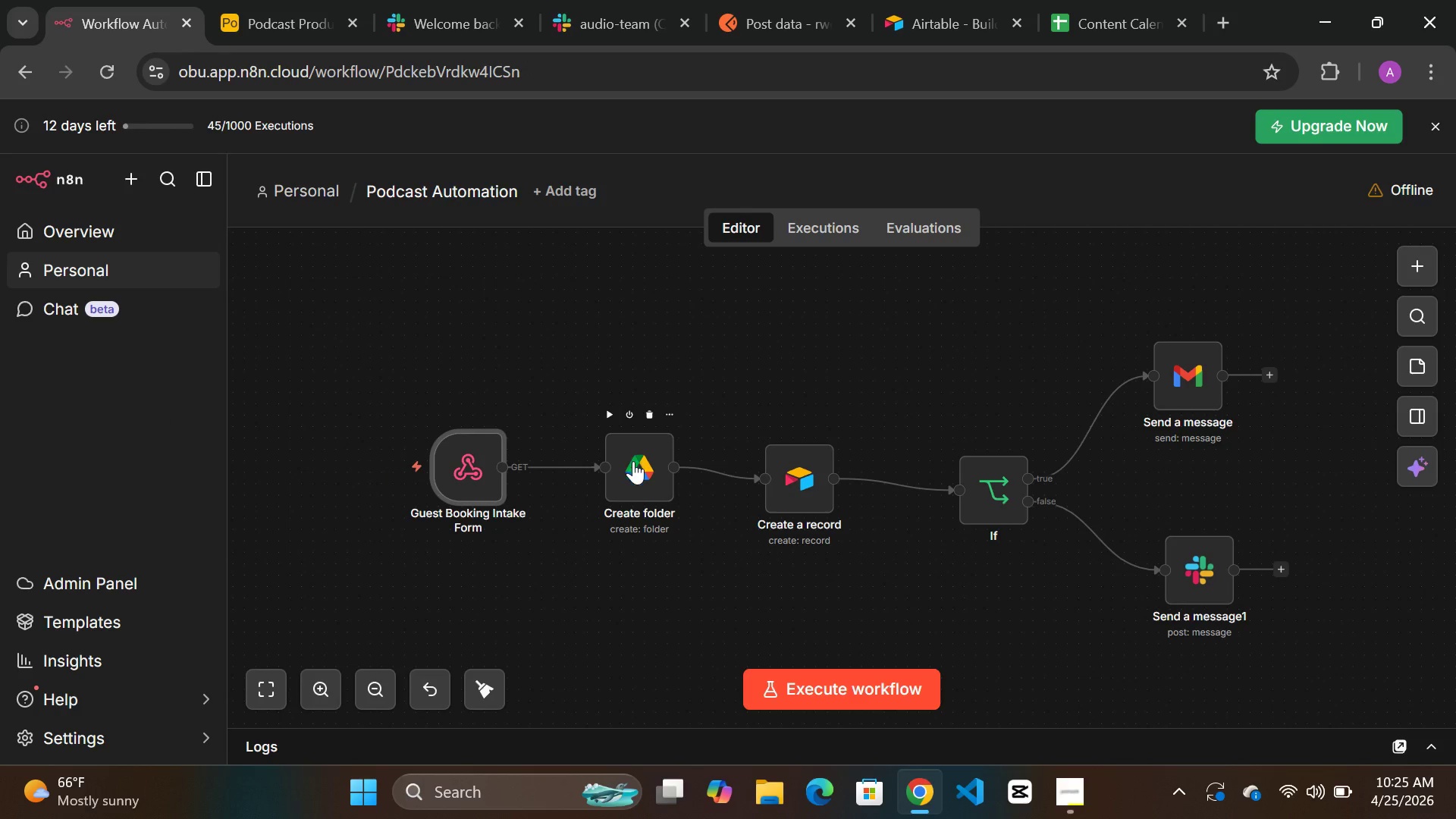 
double_click([635, 469])
 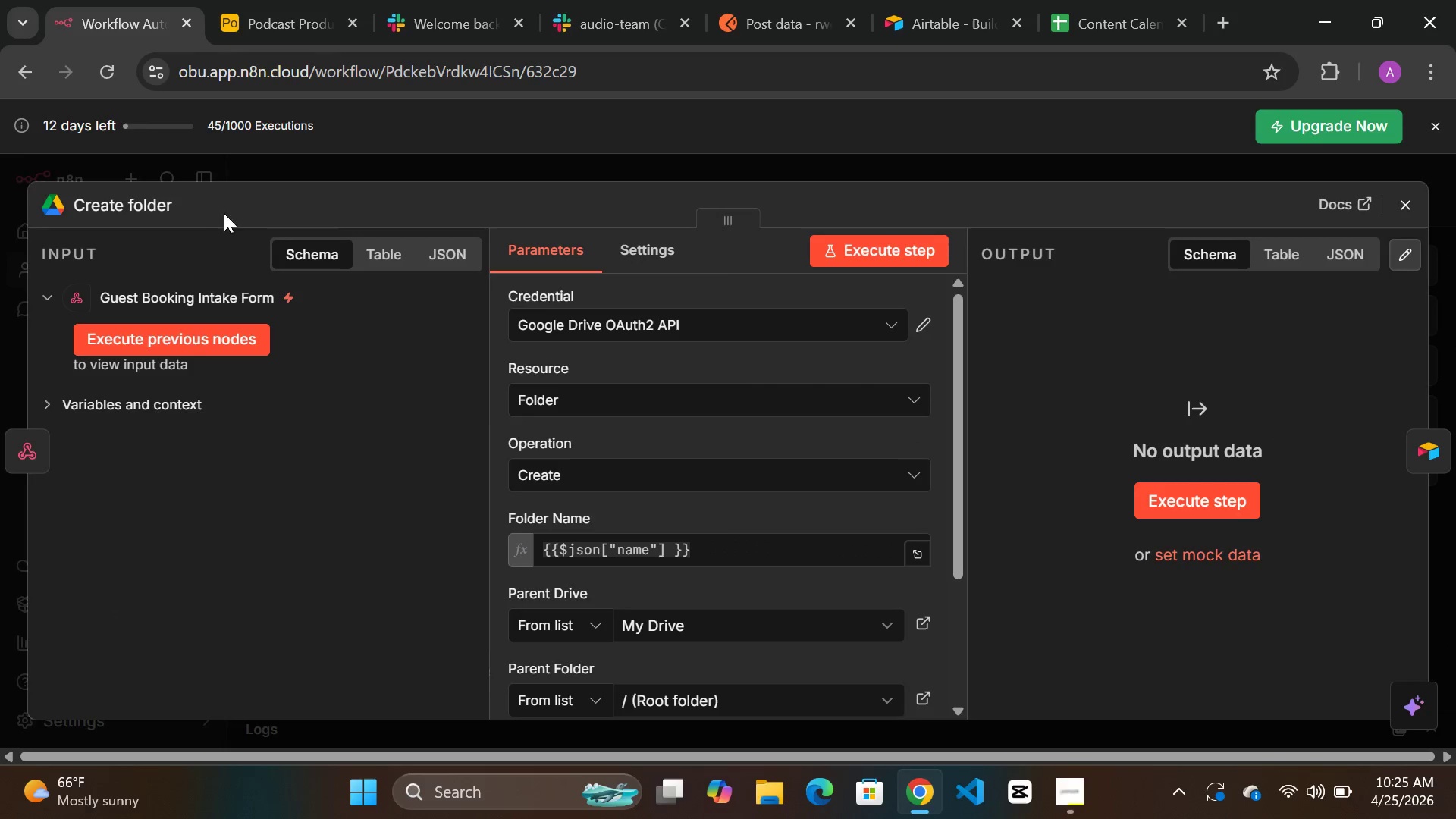 
left_click([145, 209])
 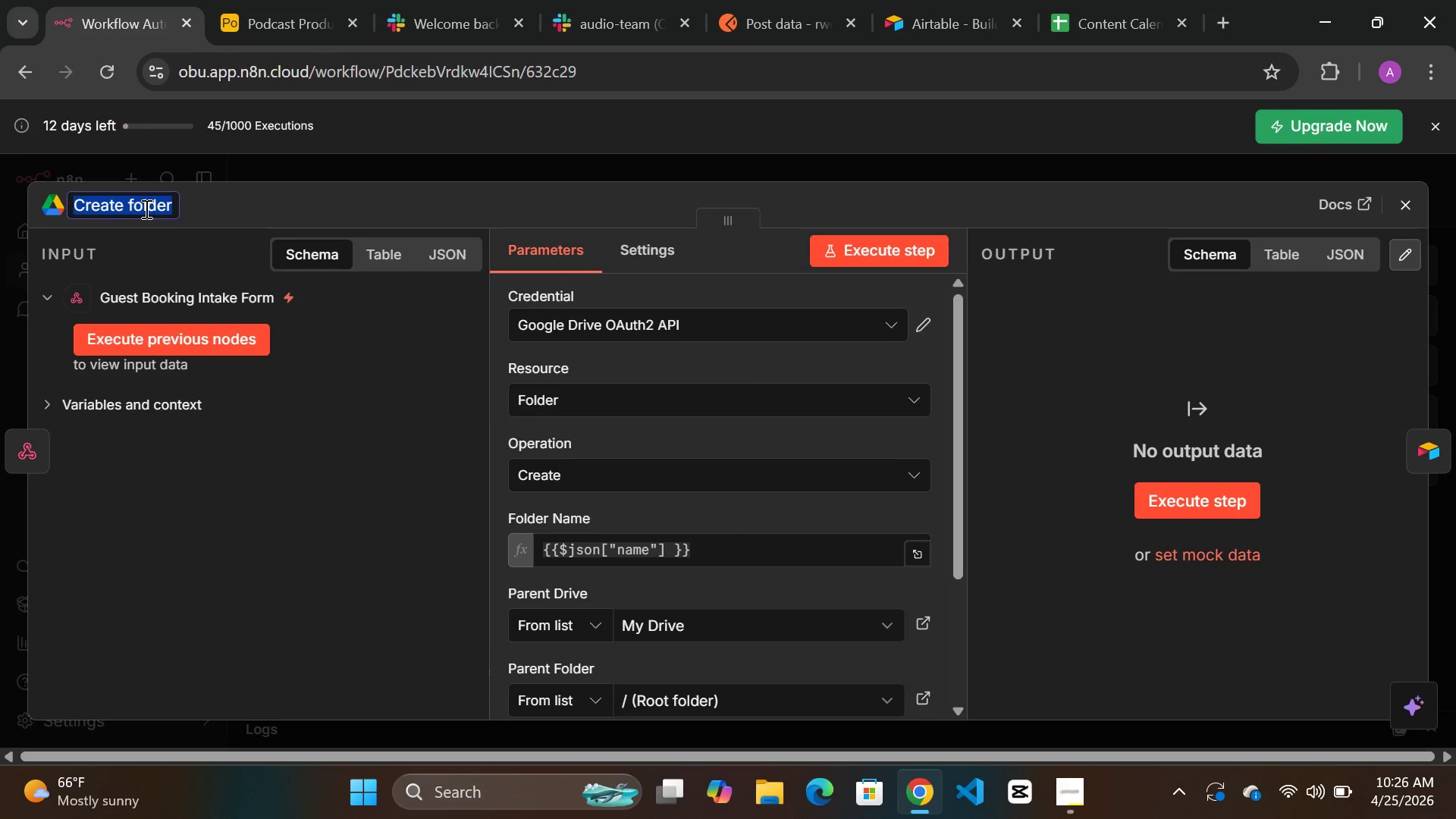 
type([Delete]Create guest Projecr)
key(Backspace)
type(t workspace)
 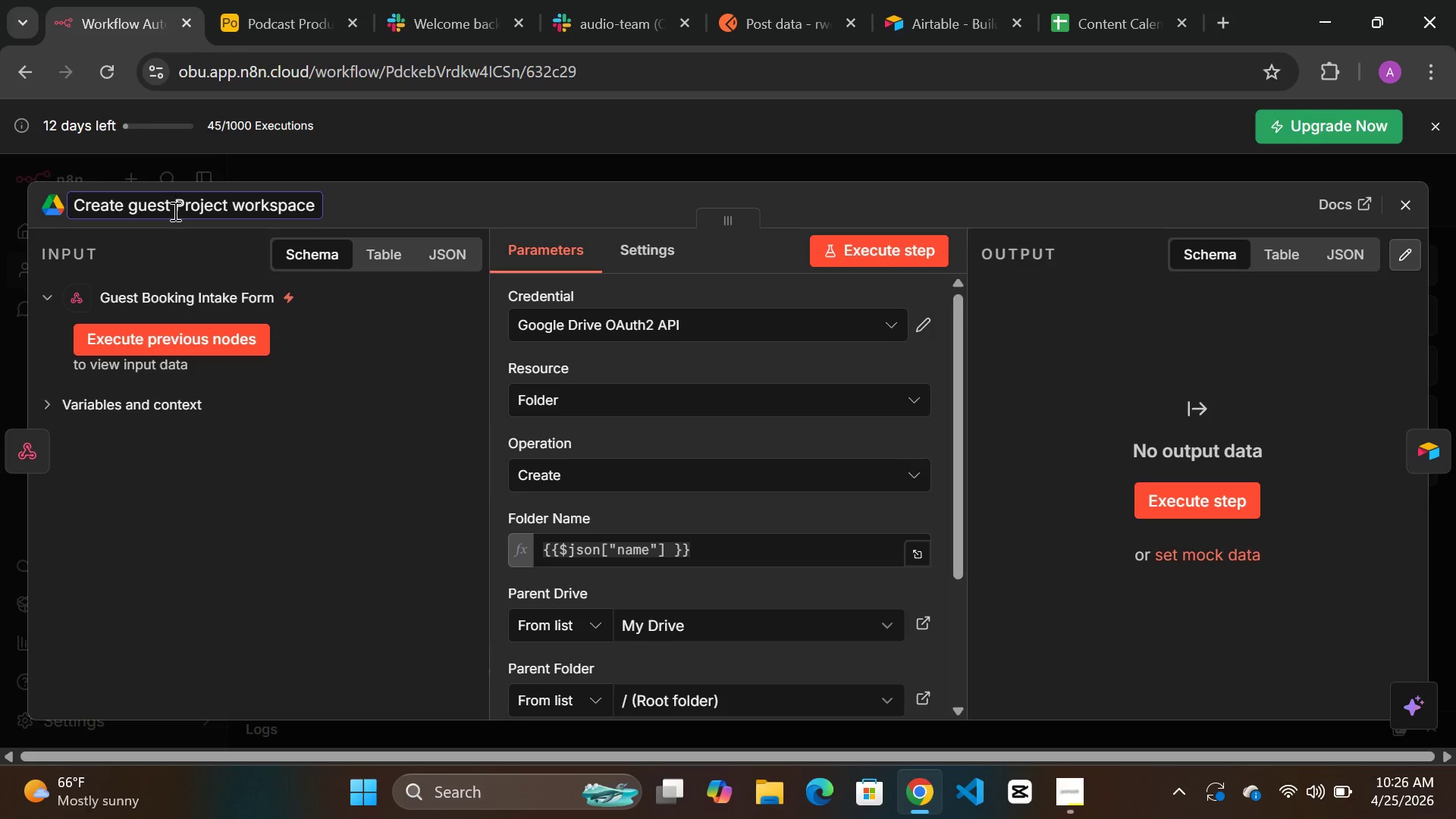 
left_click([384, 203])
 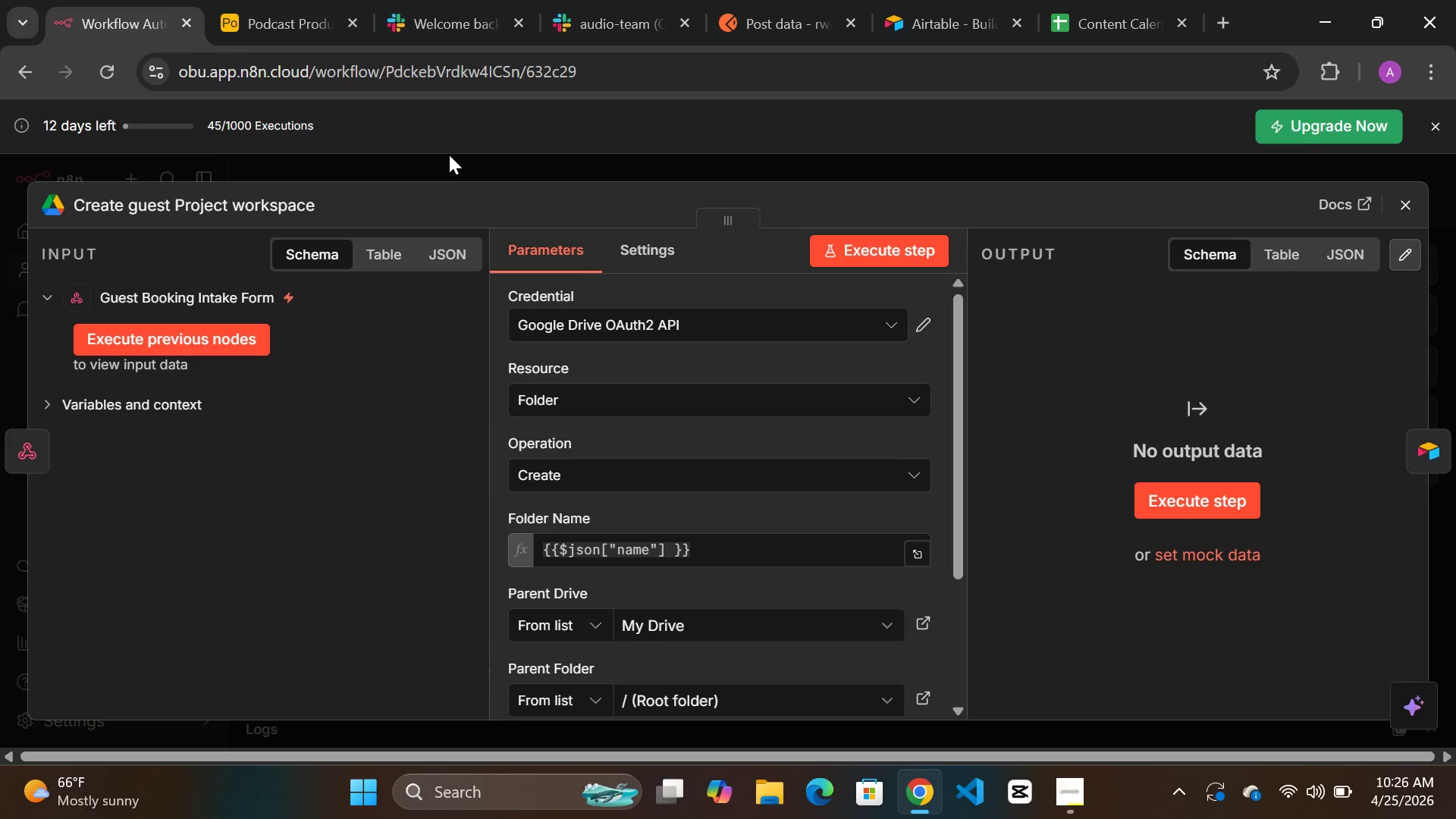 
left_click([449, 155])
 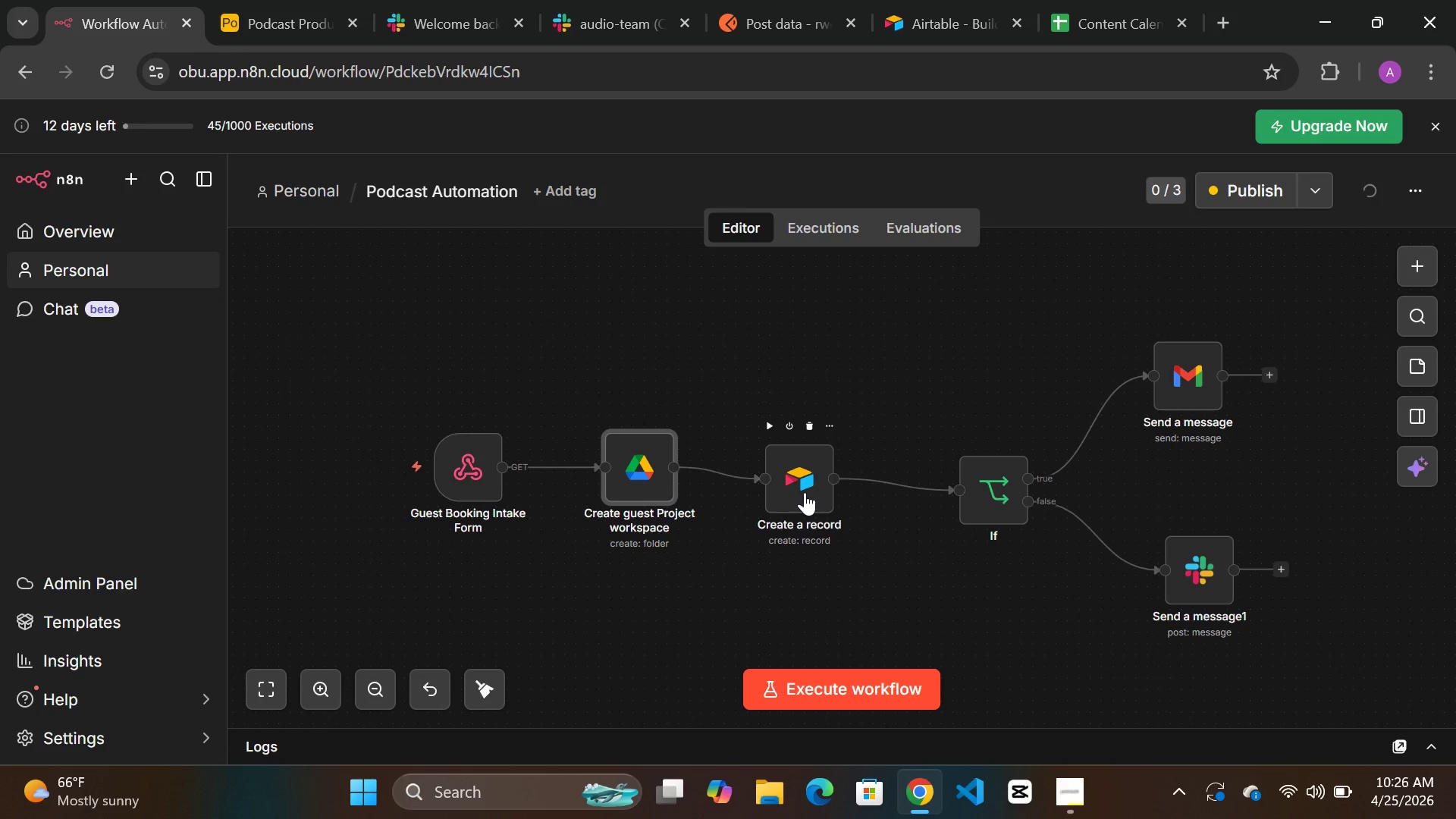 
double_click([805, 492])
 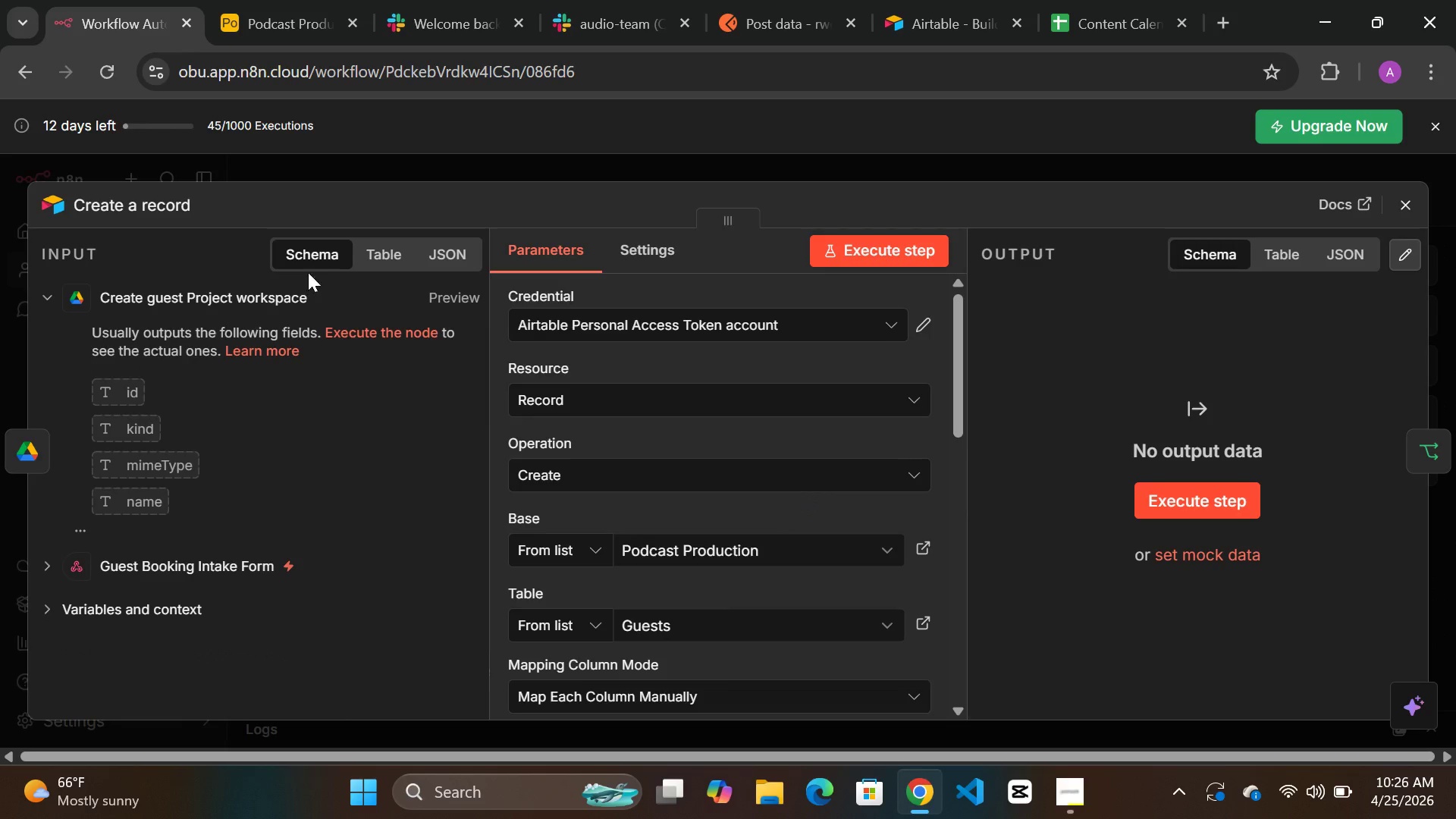 
left_click([168, 198])
 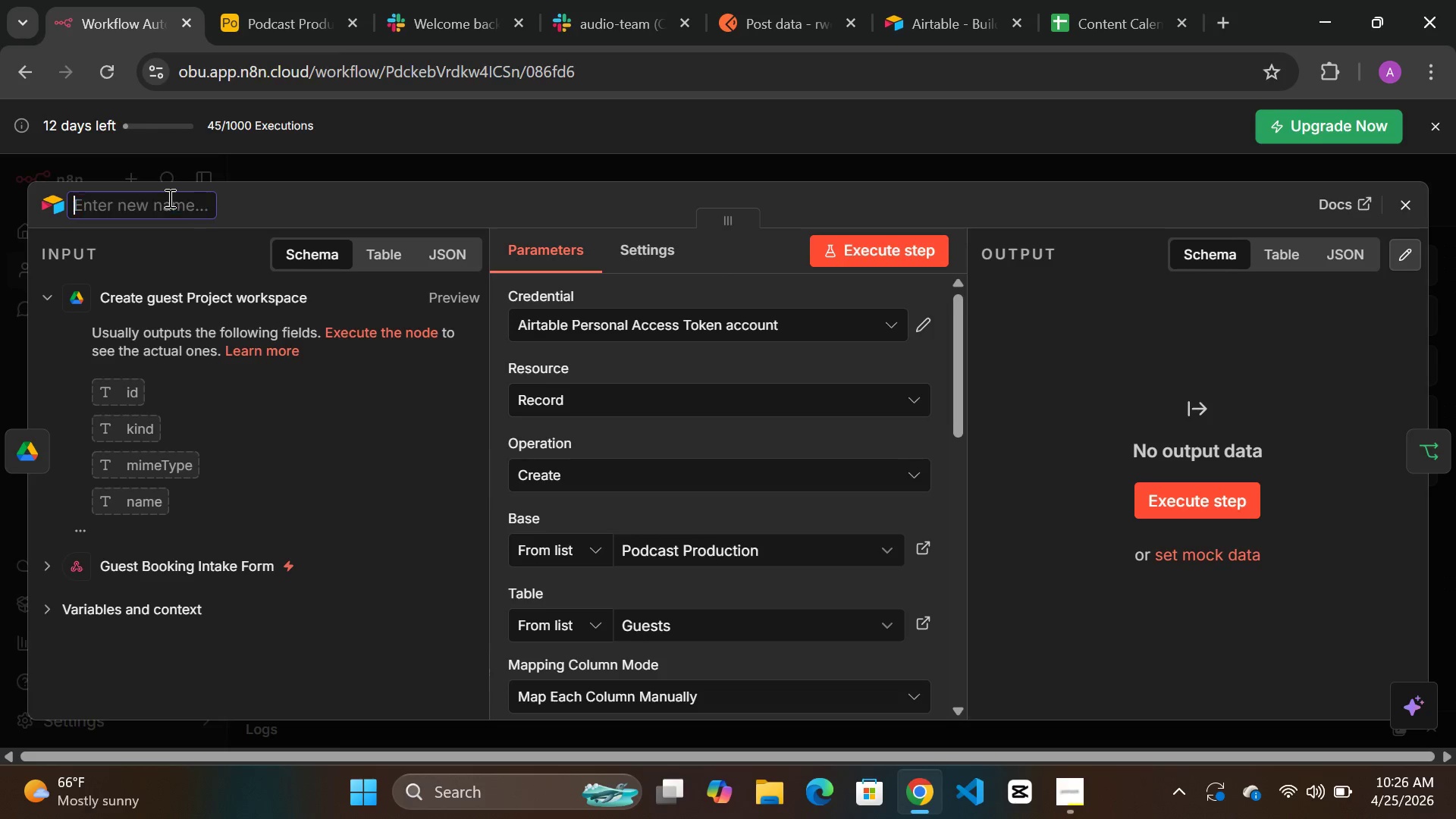 
type([Delete]Register Guest in Production Database)
 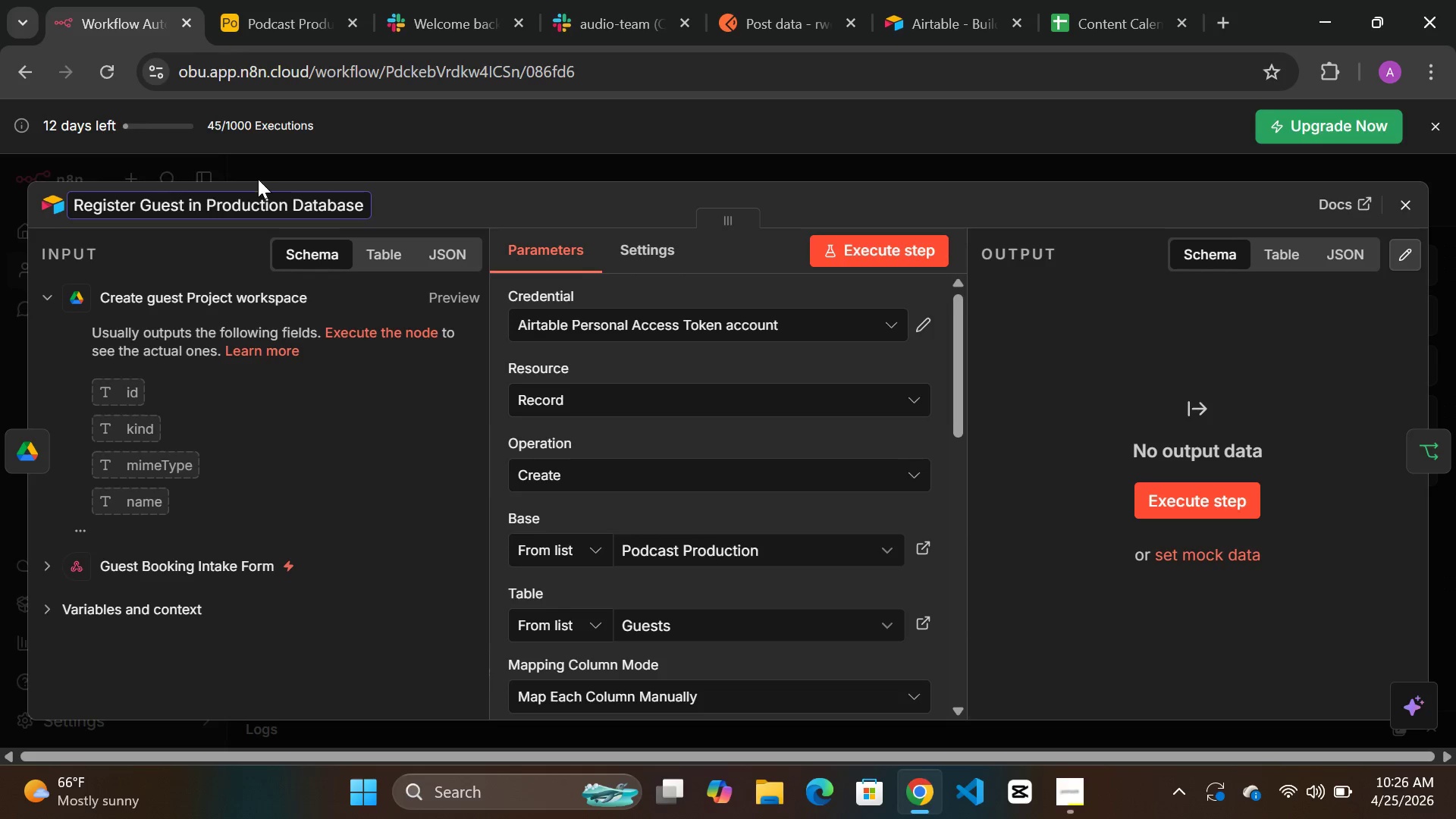 
left_click([441, 173])
 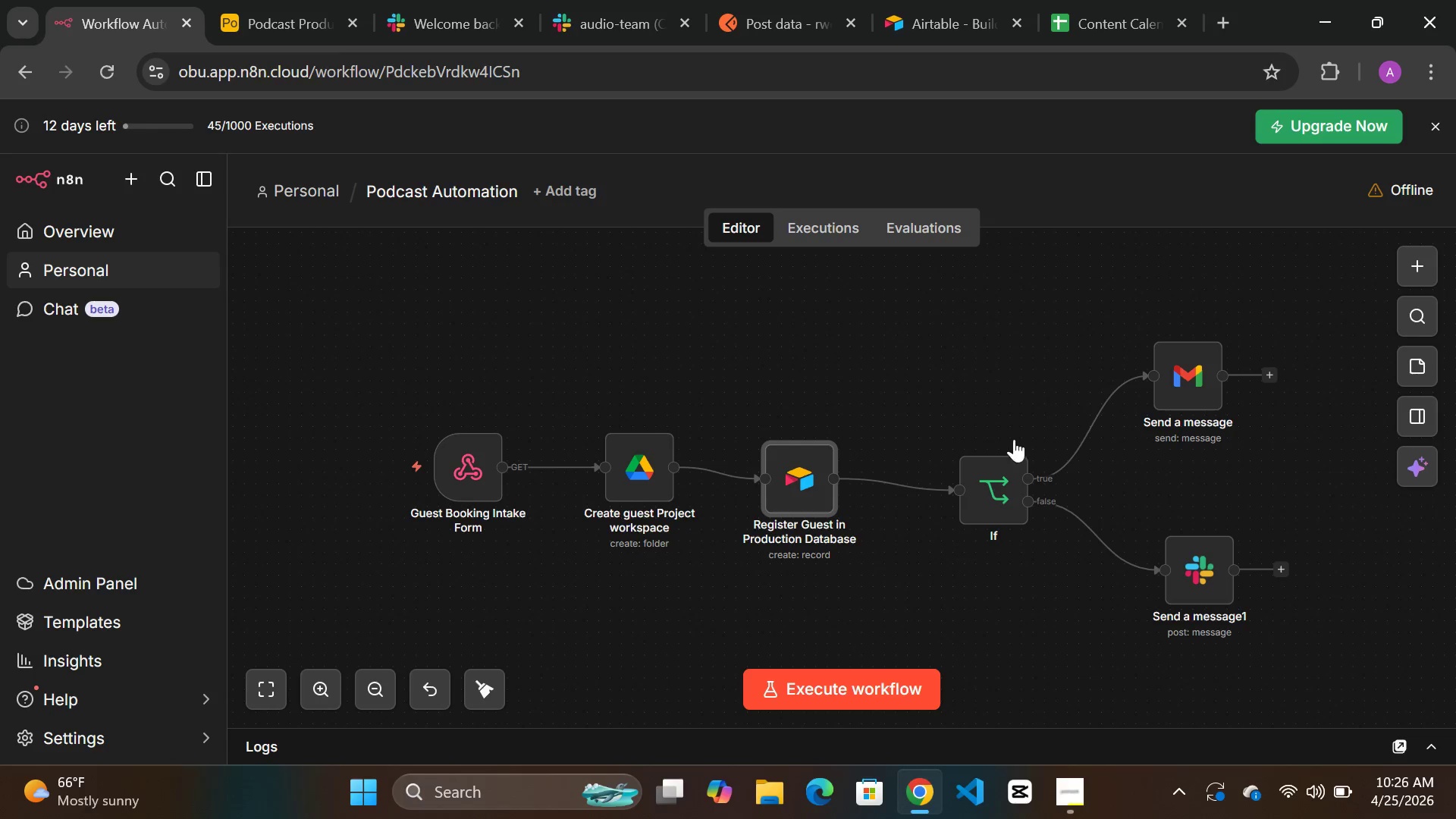 
wait(6.14)
 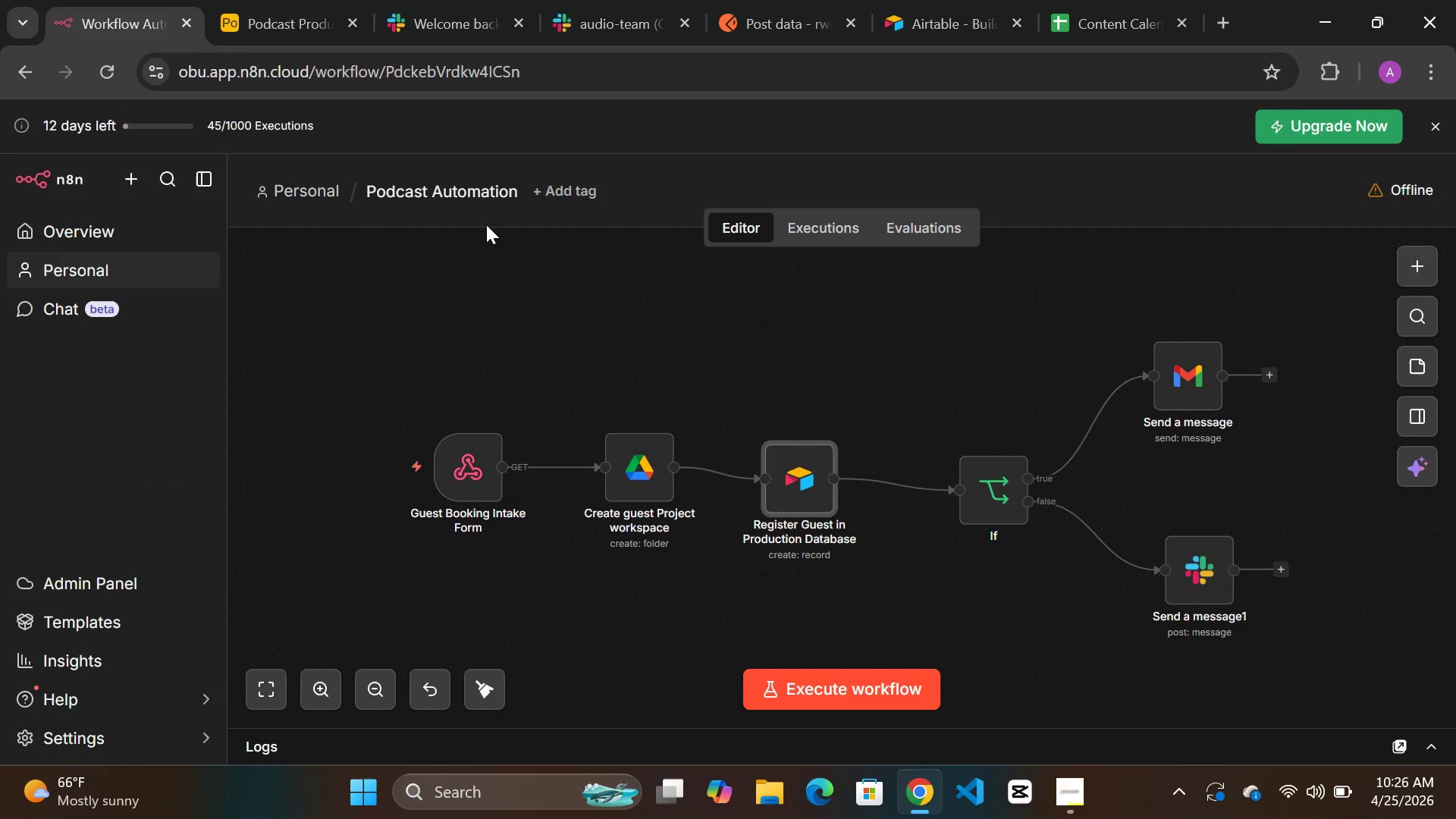 
double_click([1002, 497])
 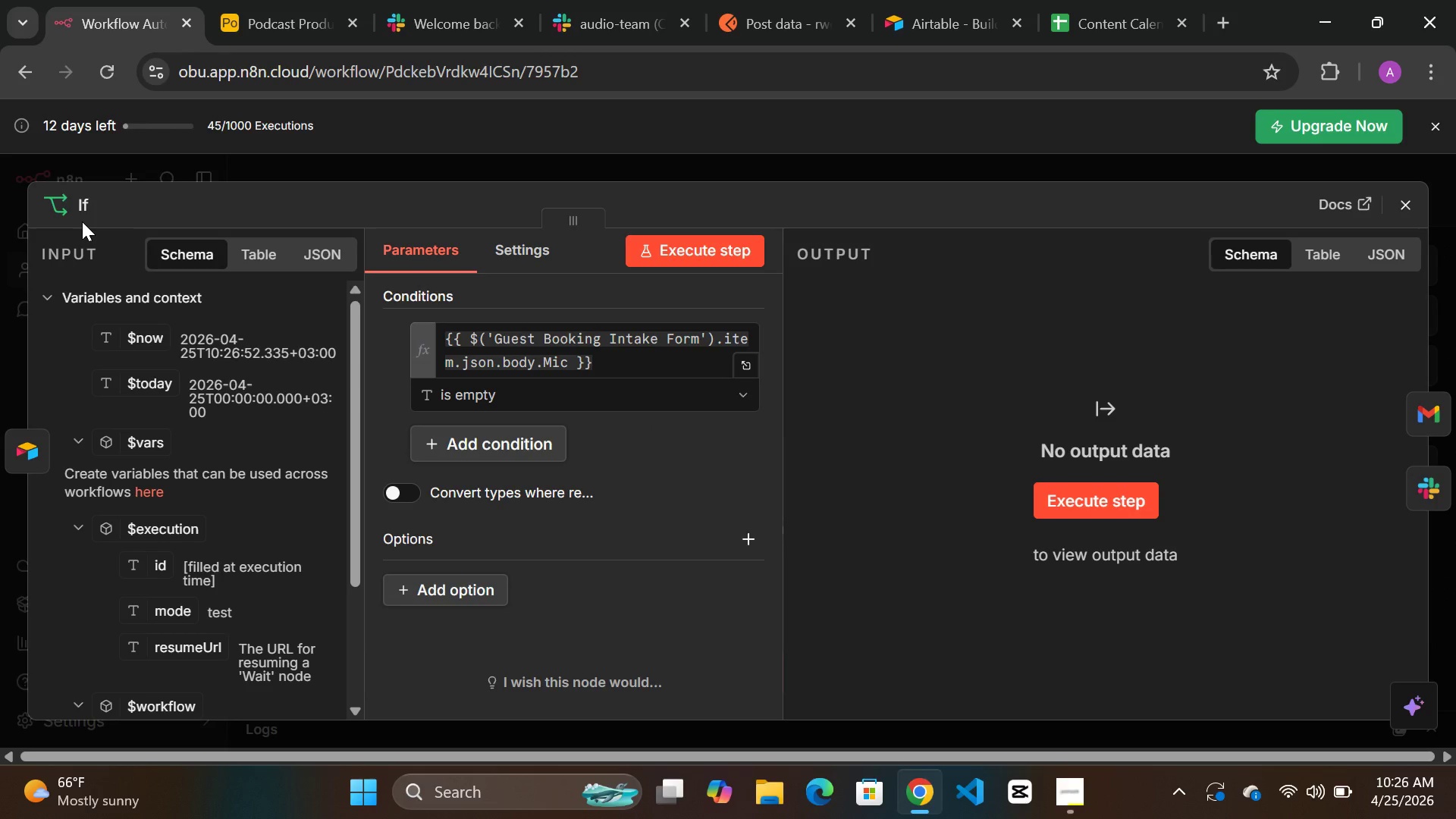 
left_click([82, 212])
 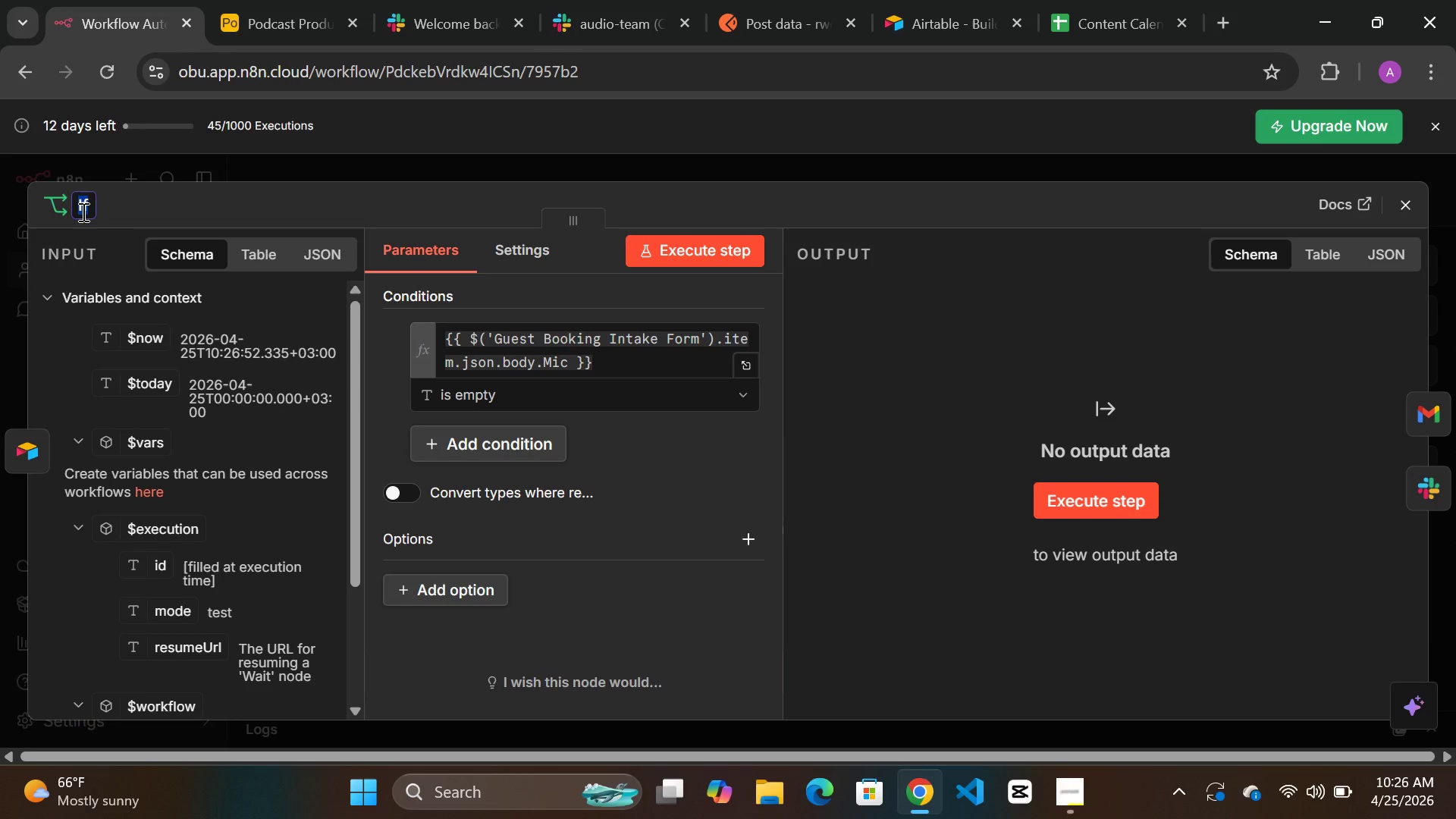 
type([Delete]Validate Guest Technical Requiremnts)
 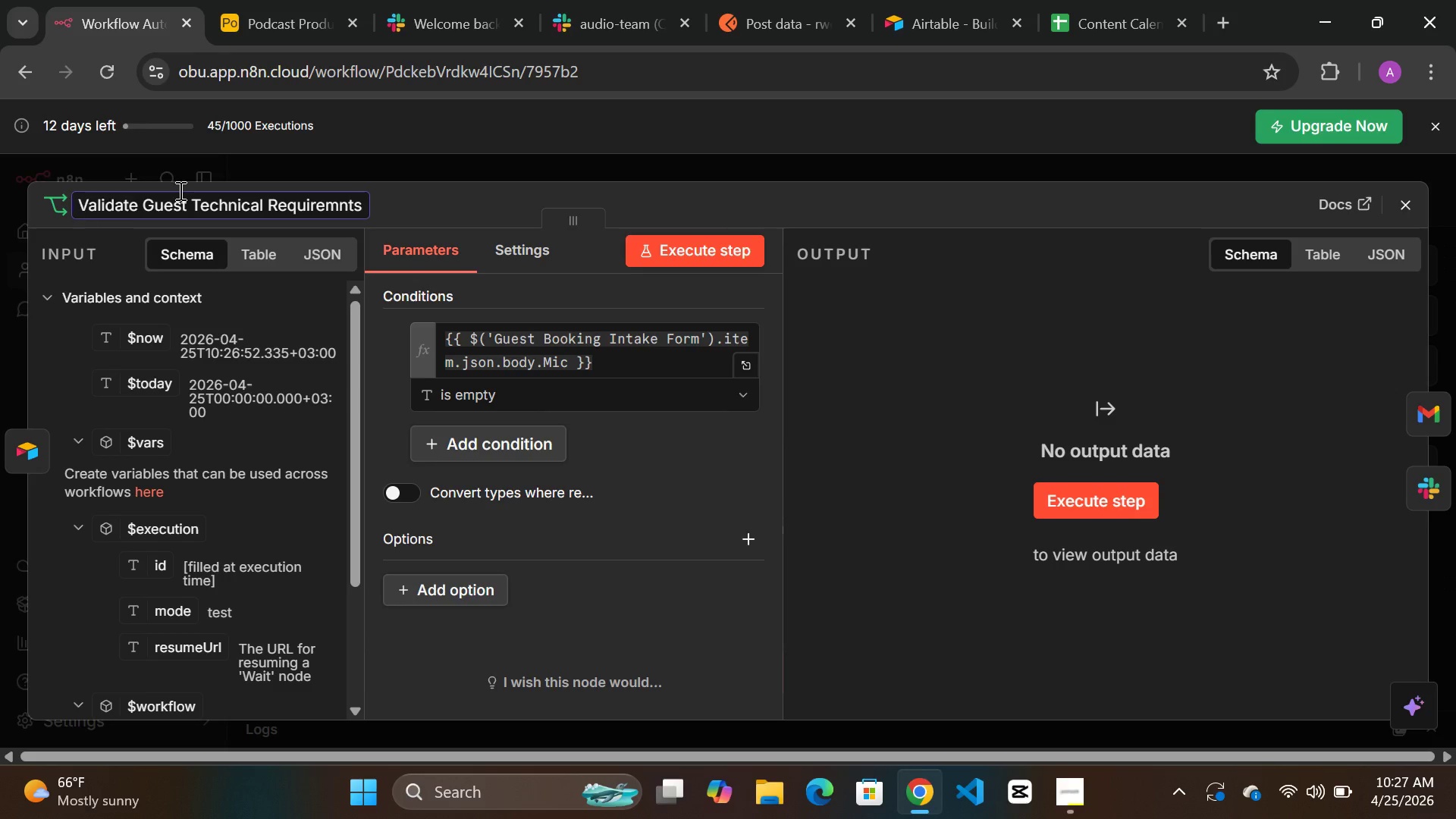 
key(Backspace)
key(Backspace)
key(Backspace)
type(ents)
 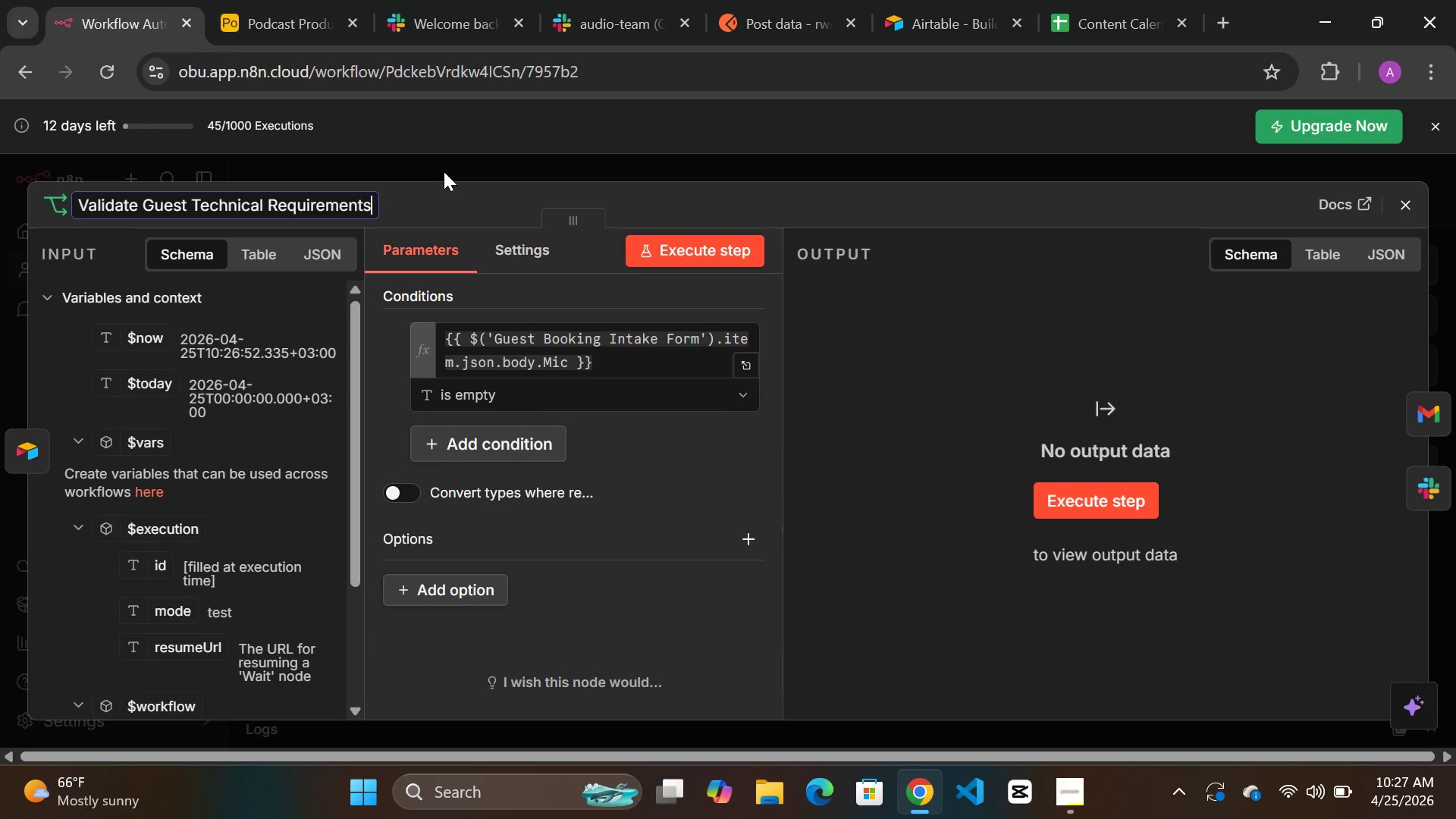 
left_click([444, 171])
 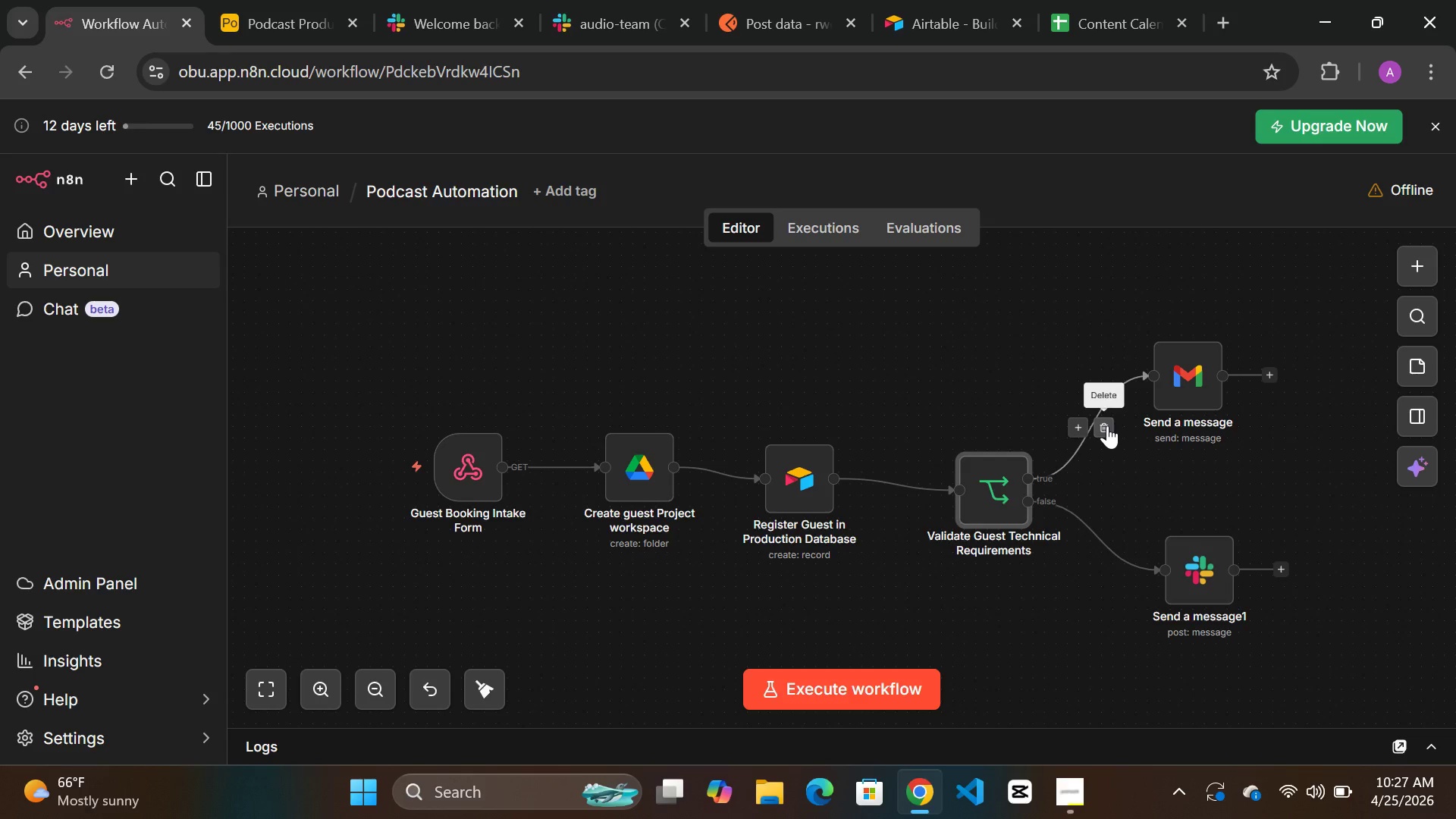 
wait(6.59)
 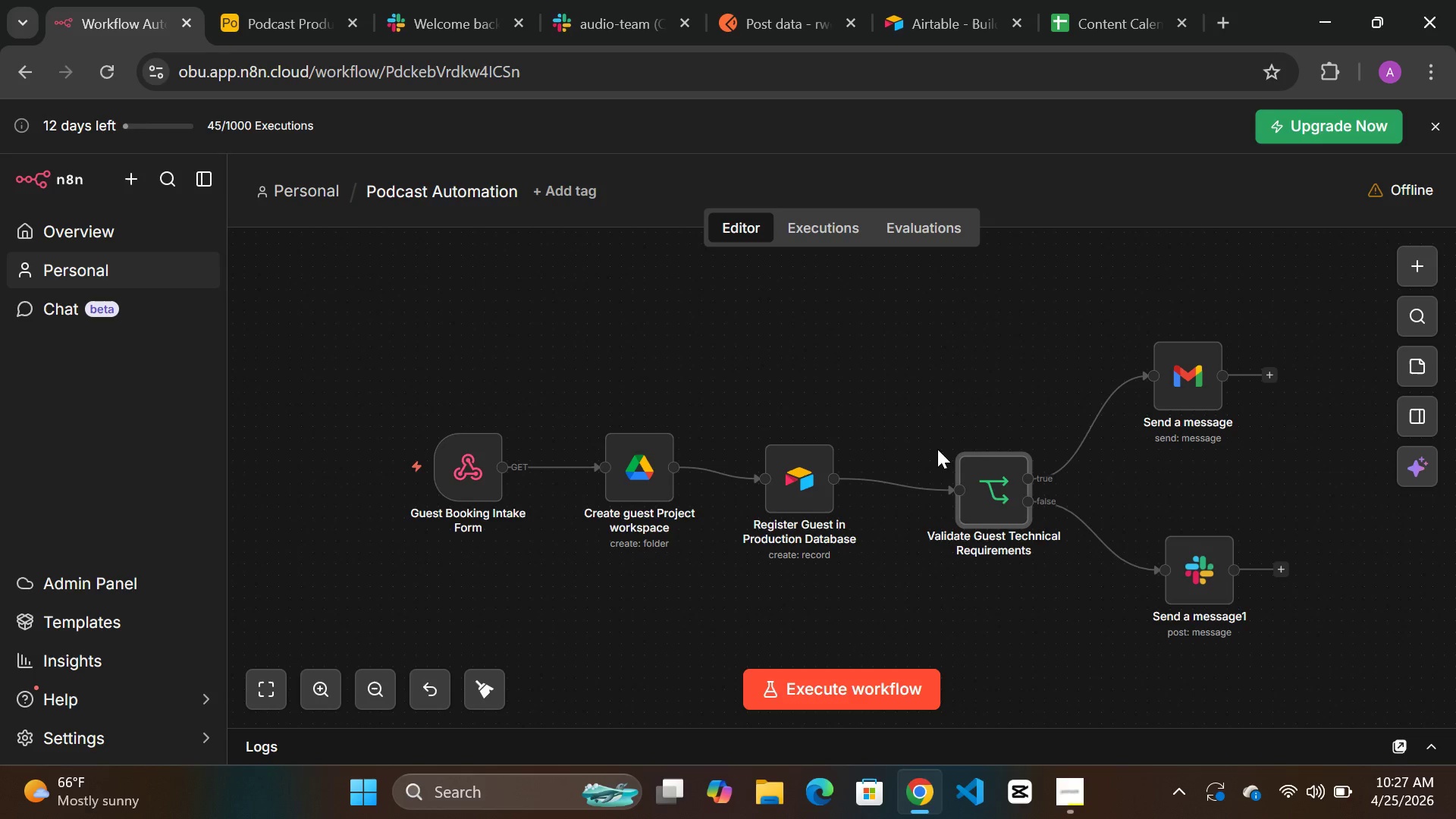 
double_click([1185, 375])
 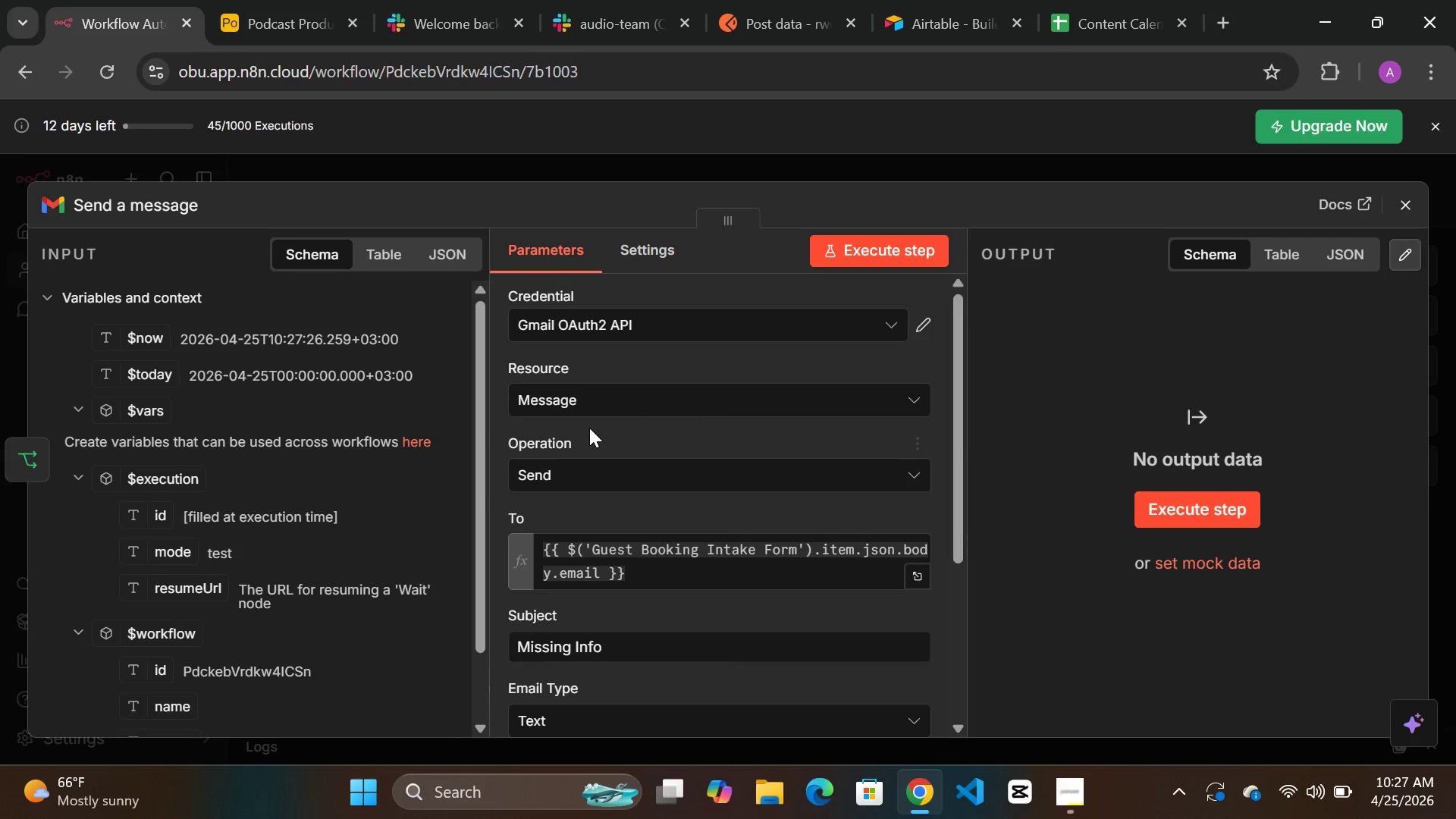 
wait(5.98)
 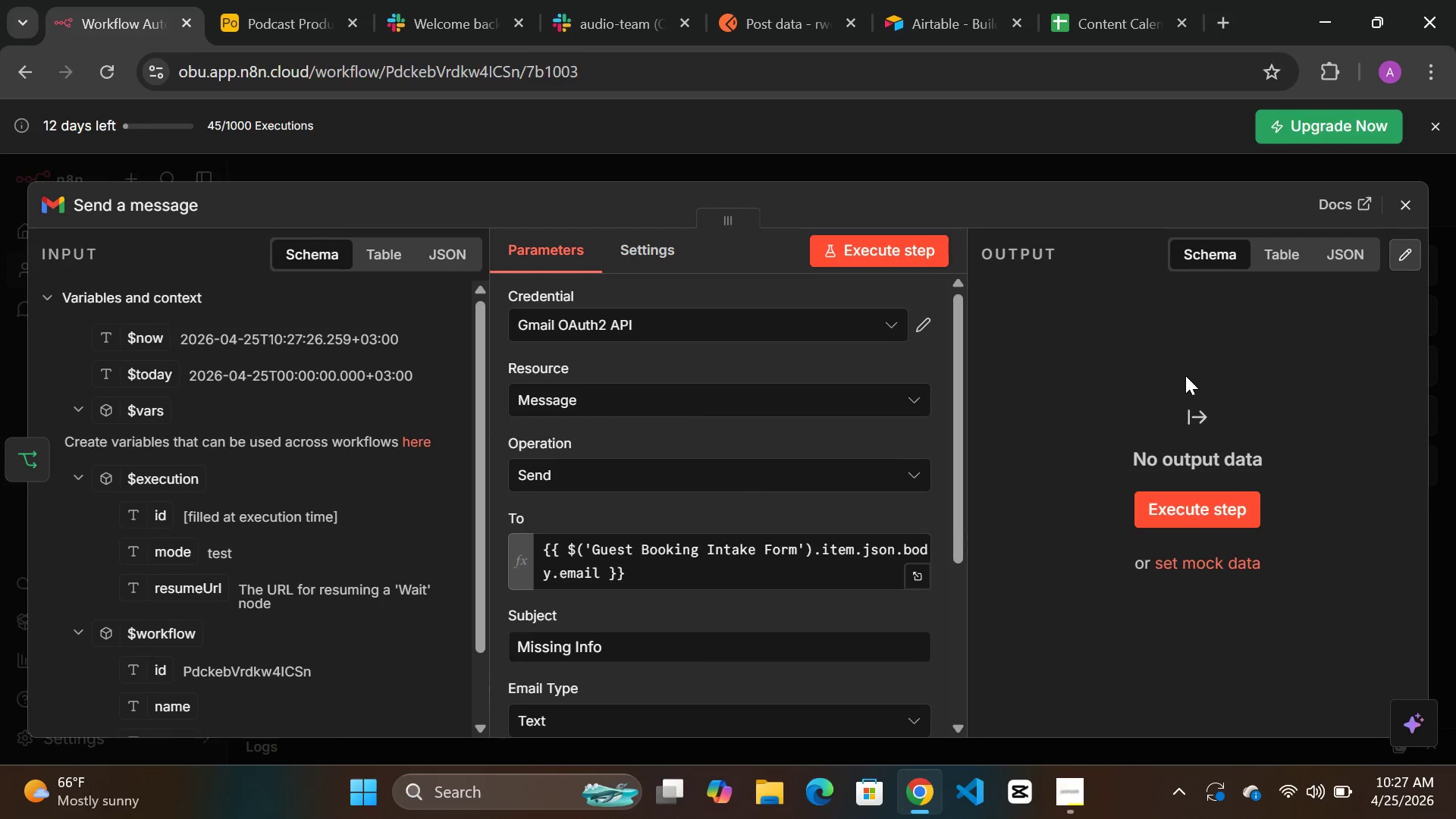 
double_click([154, 205])
 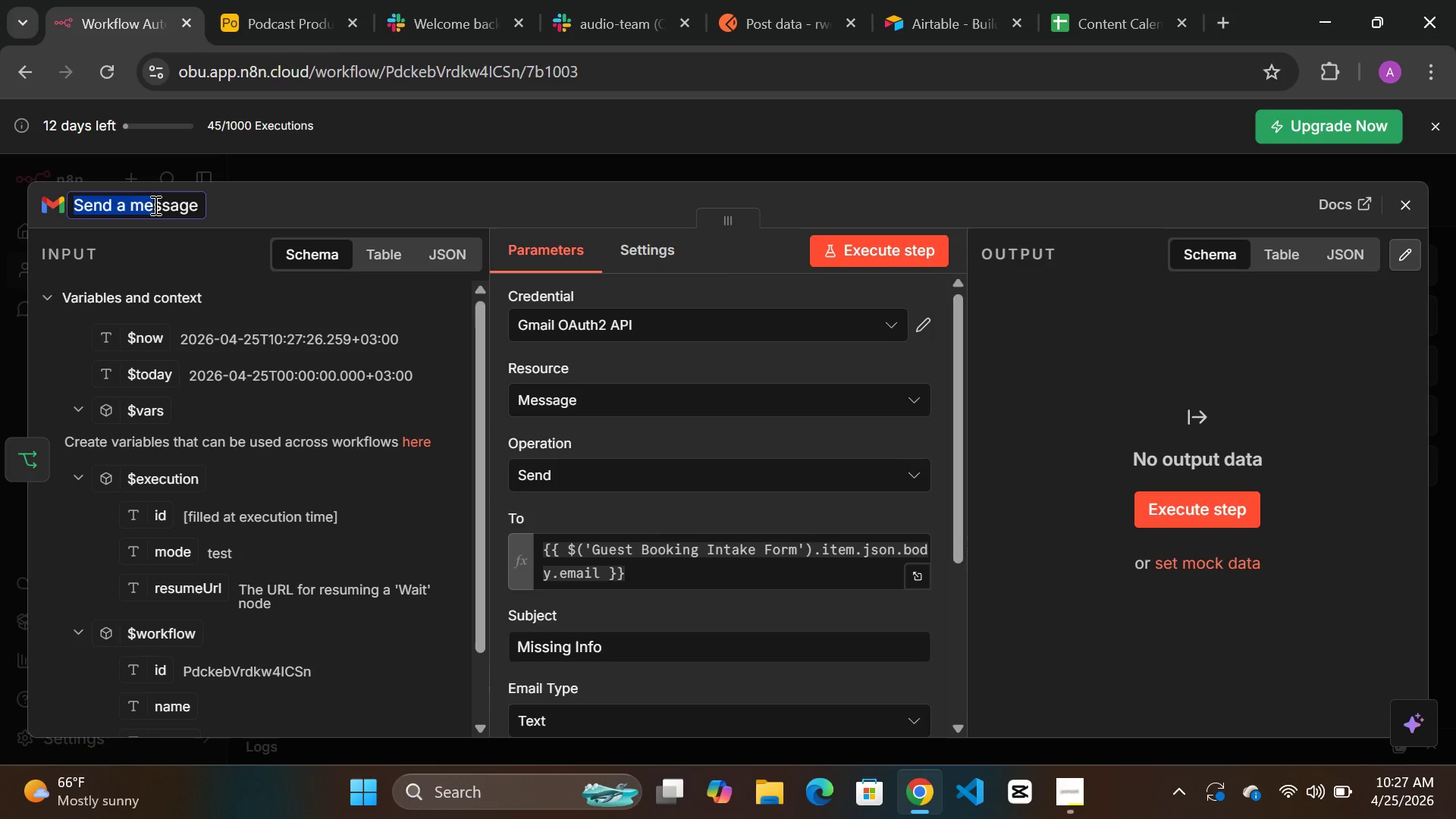 
key(Control+ControlLeft)
 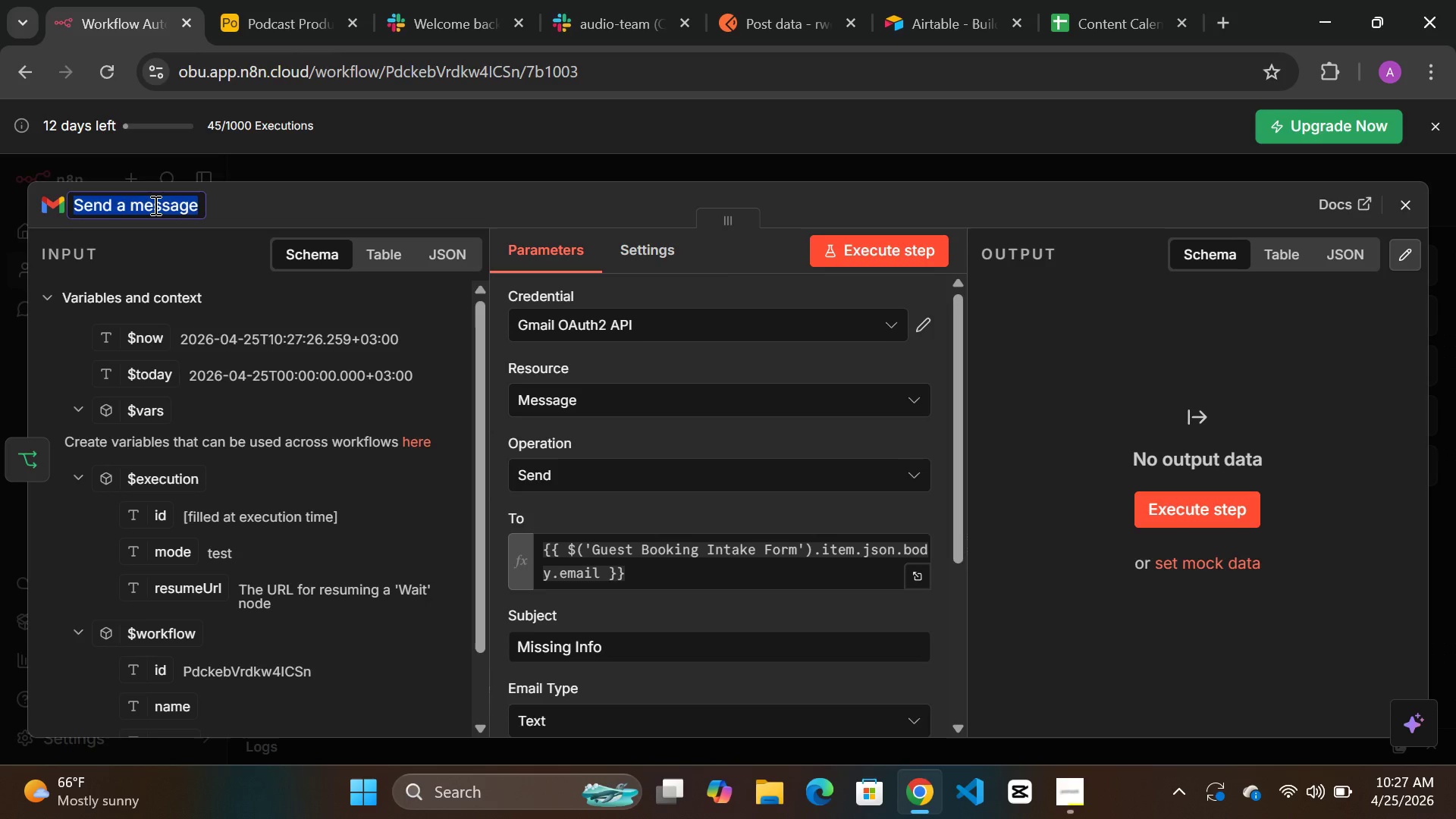 
key(Control+A)
 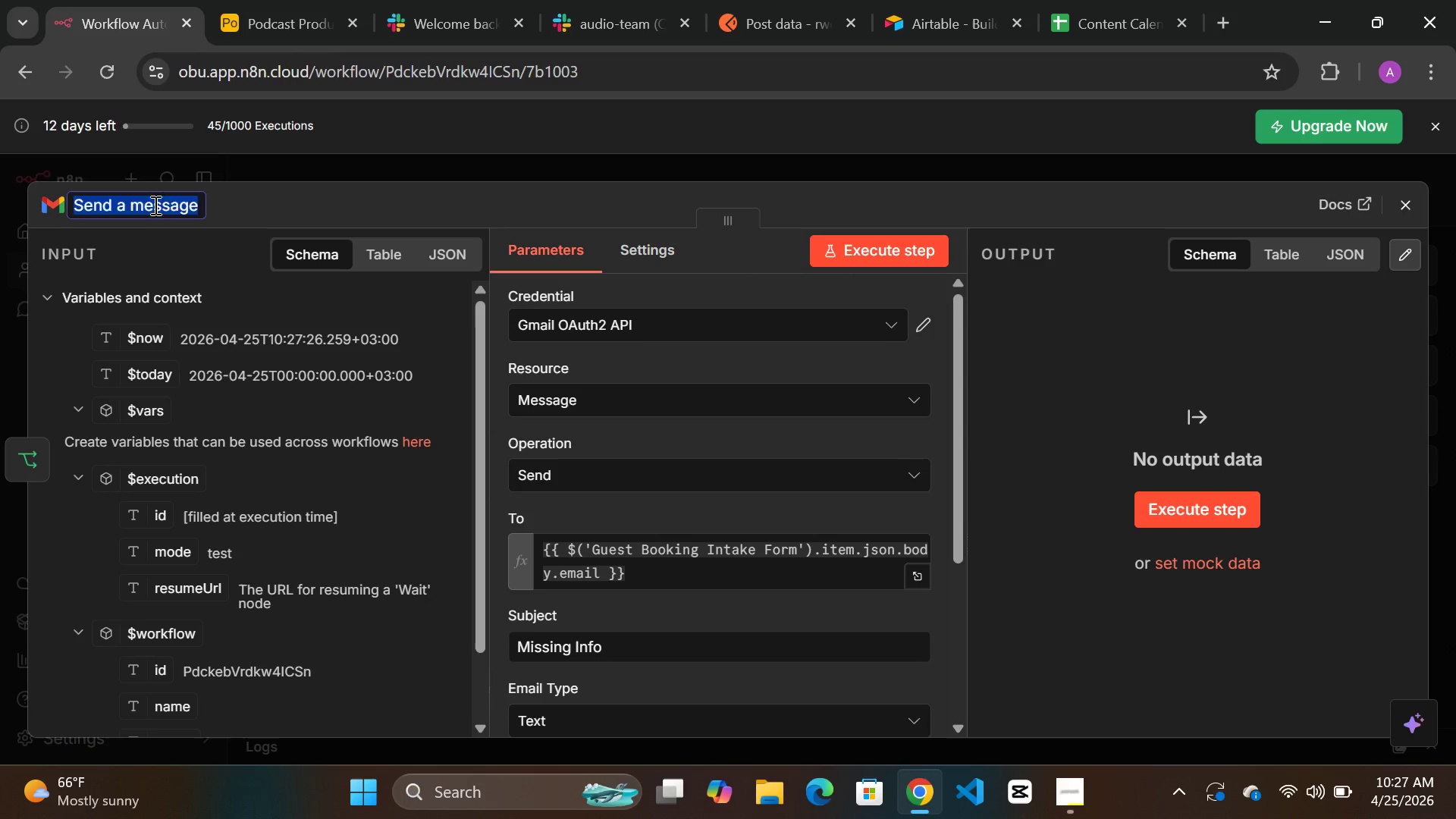 
type([Delete]Send Missing R)
key(Backspace)
type(tech infor follow-up)
 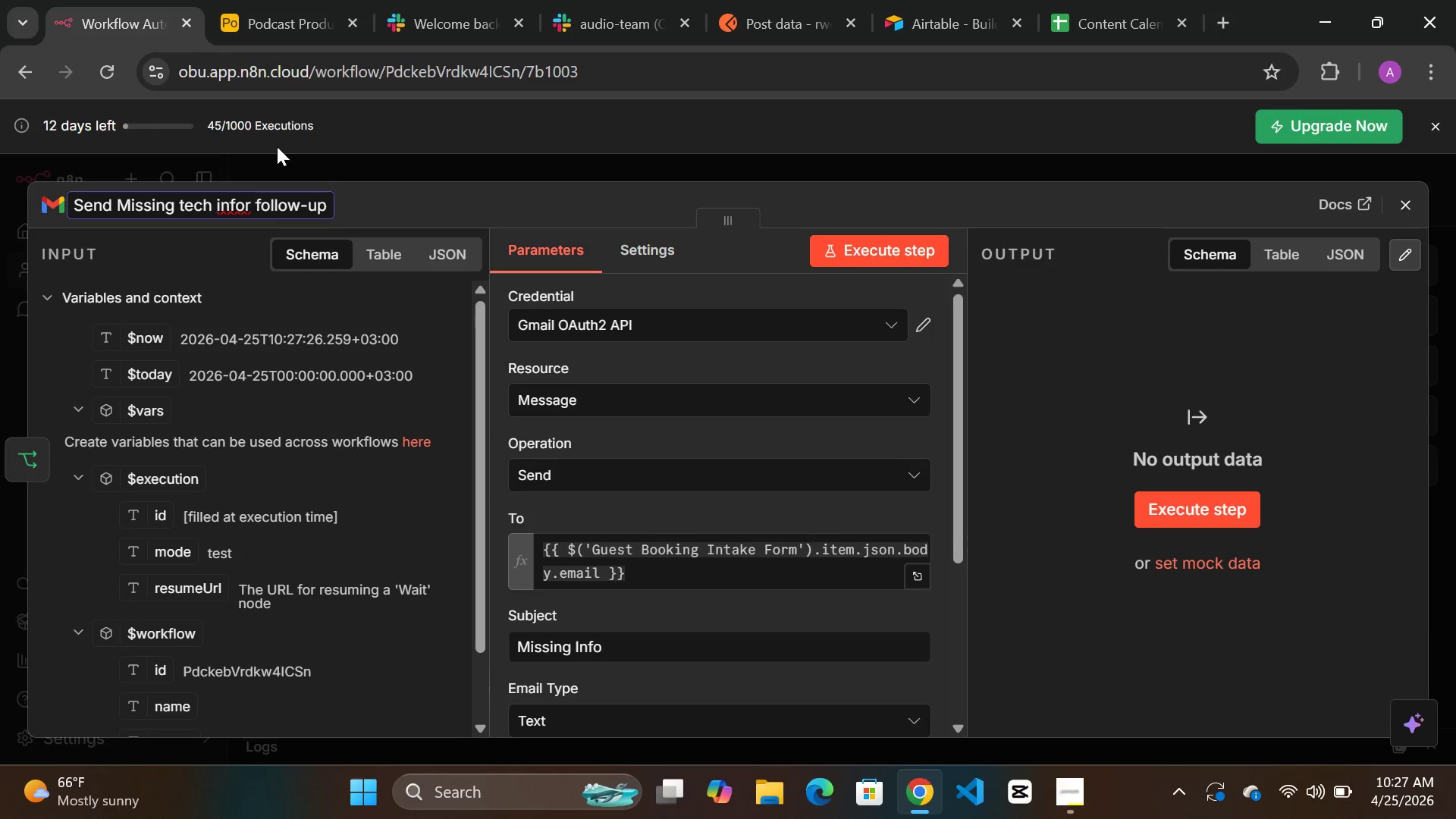 
left_click([248, 205])
 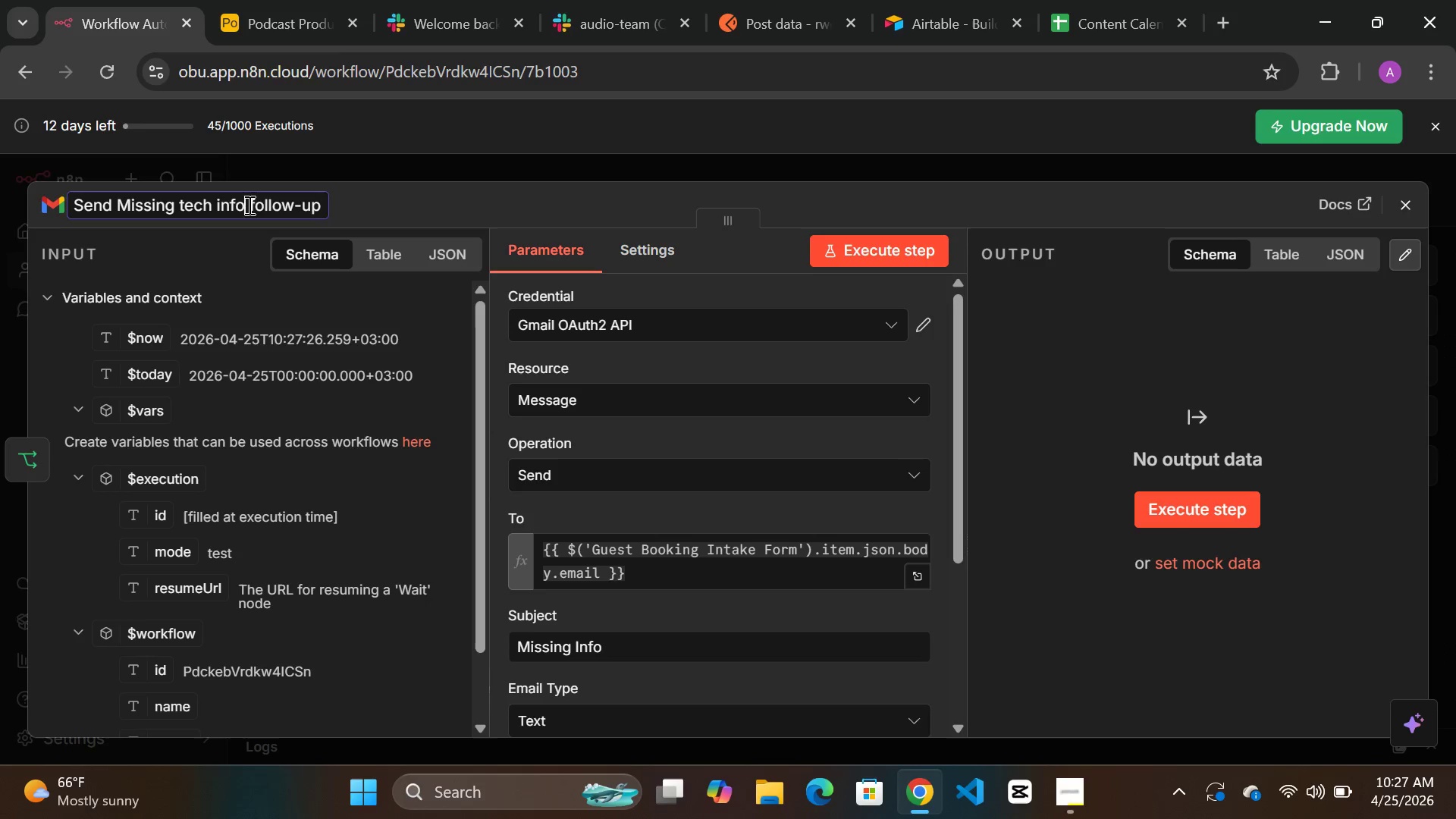 
key(Backspace)
 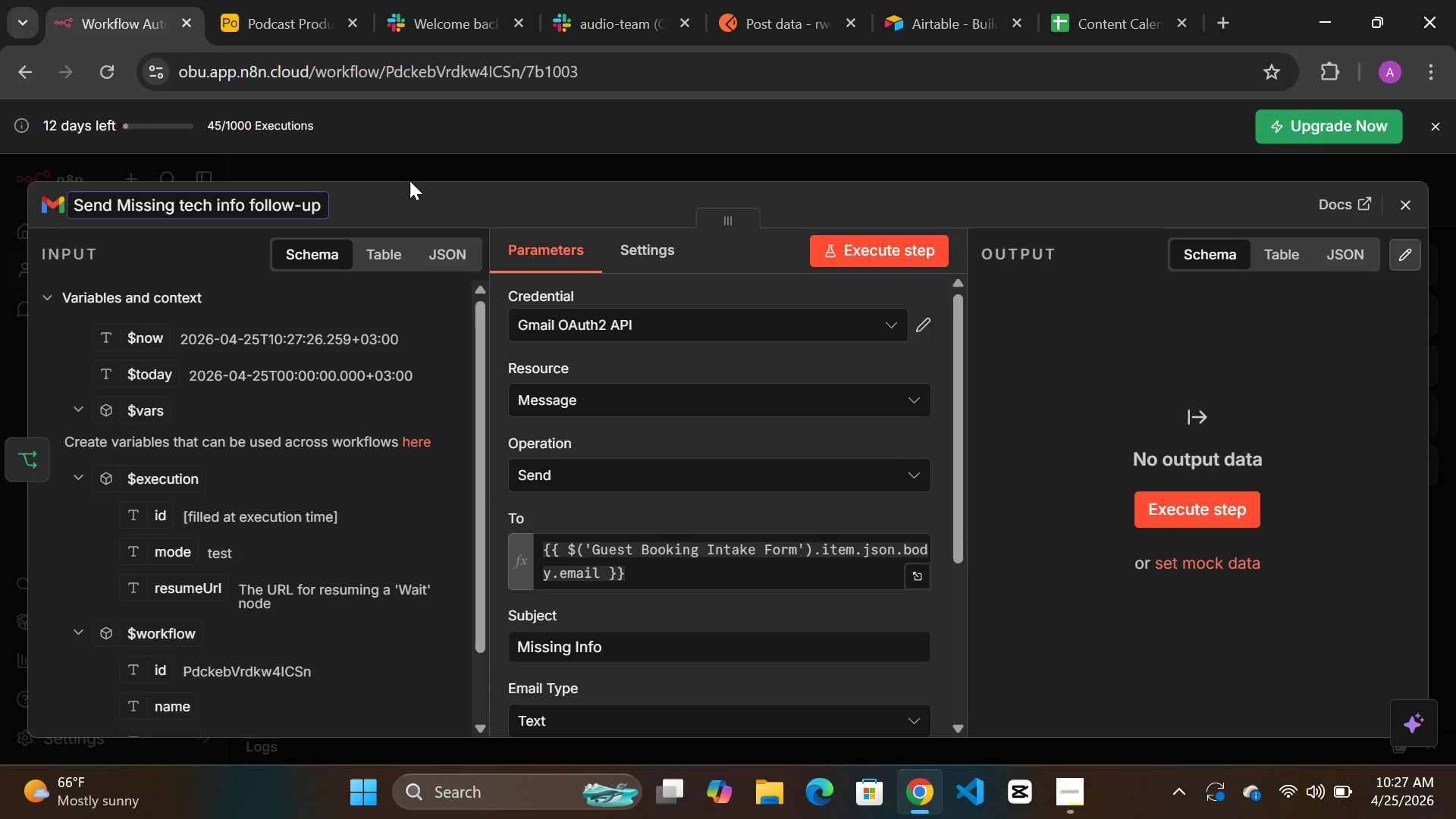 
left_click([410, 180])
 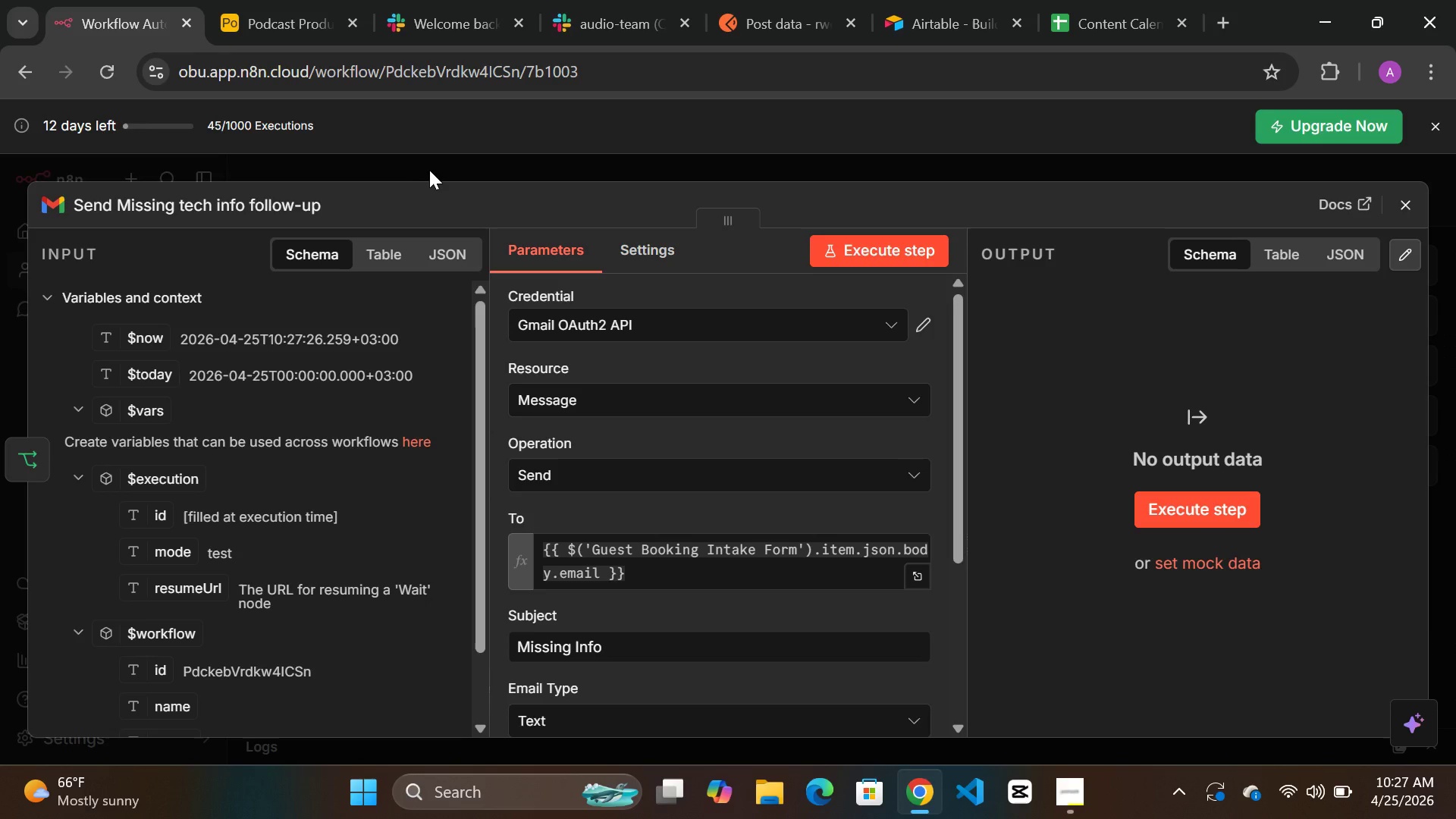 
left_click([422, 162])
 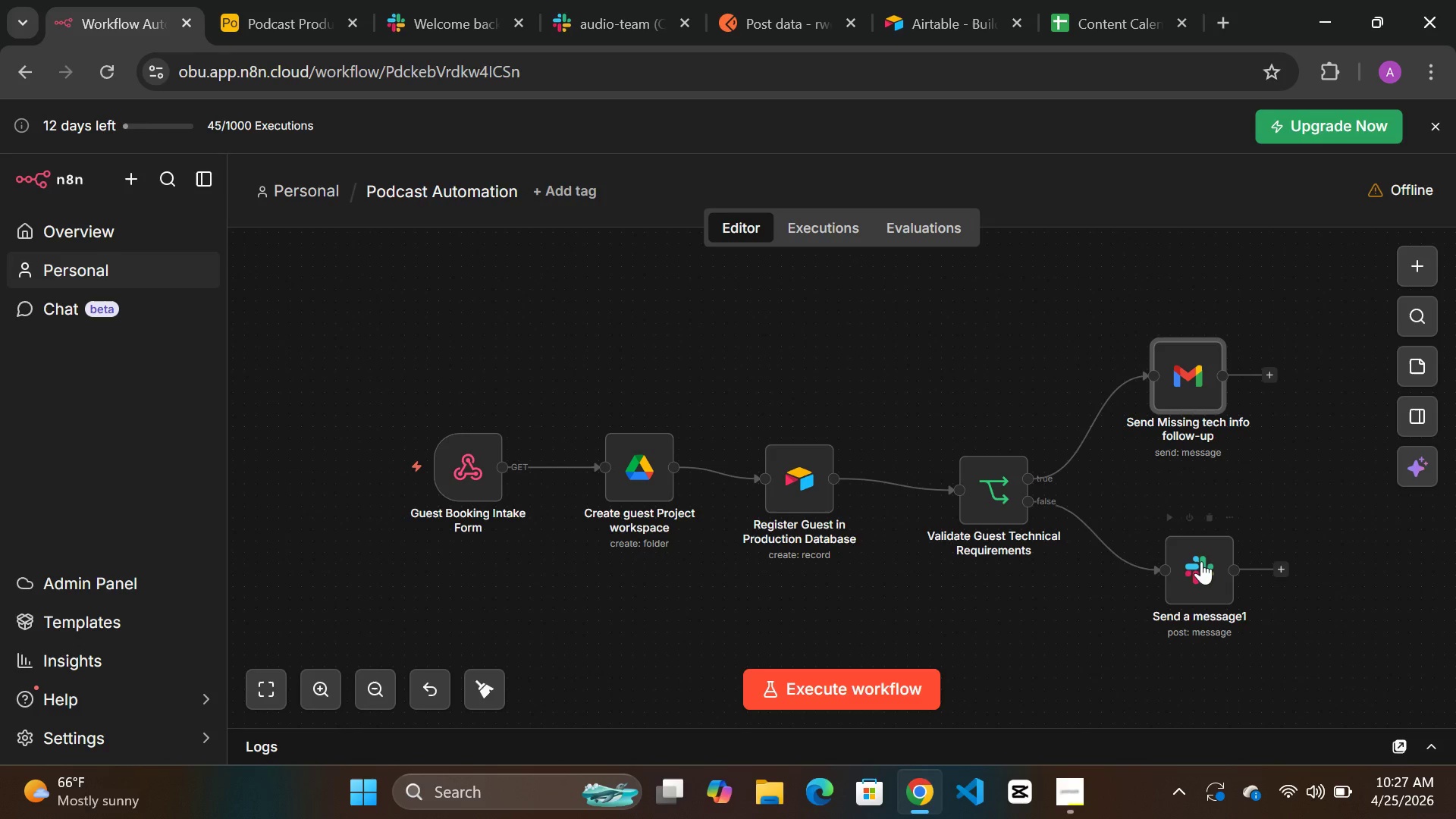 
double_click([1198, 564])
 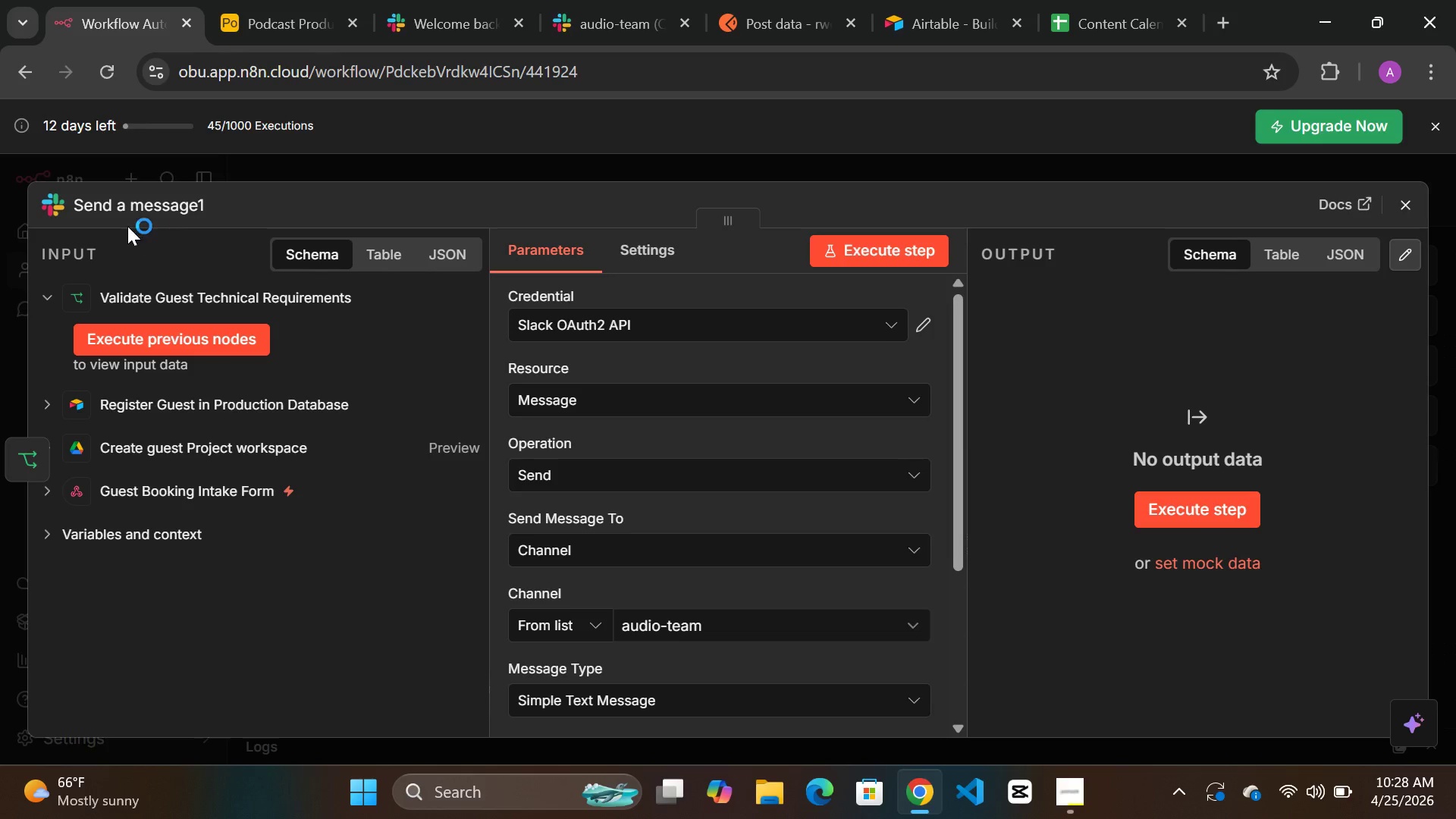 
wait(6.69)
 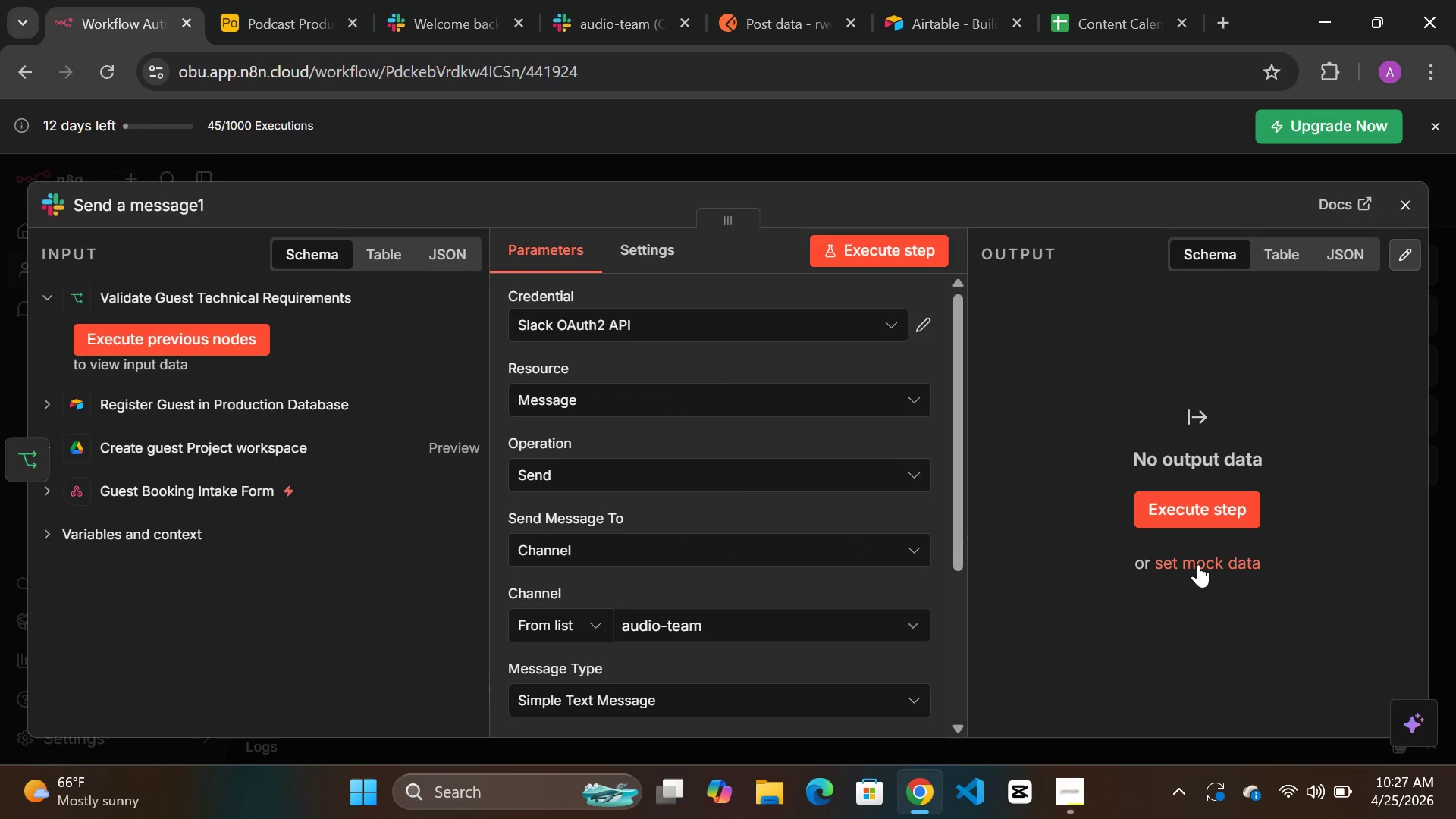 
double_click([142, 202])
 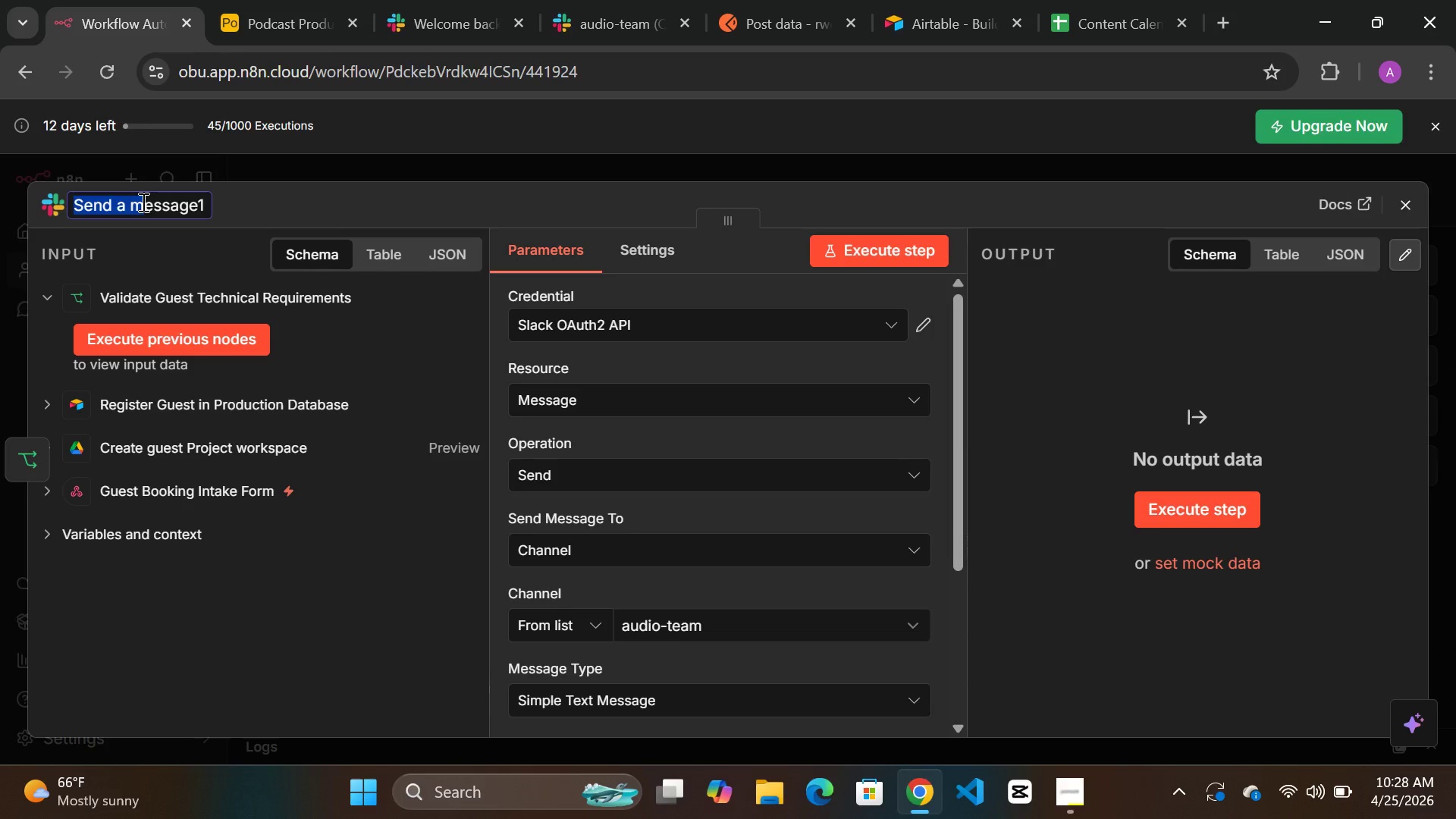 
key(Control+ControlLeft)
 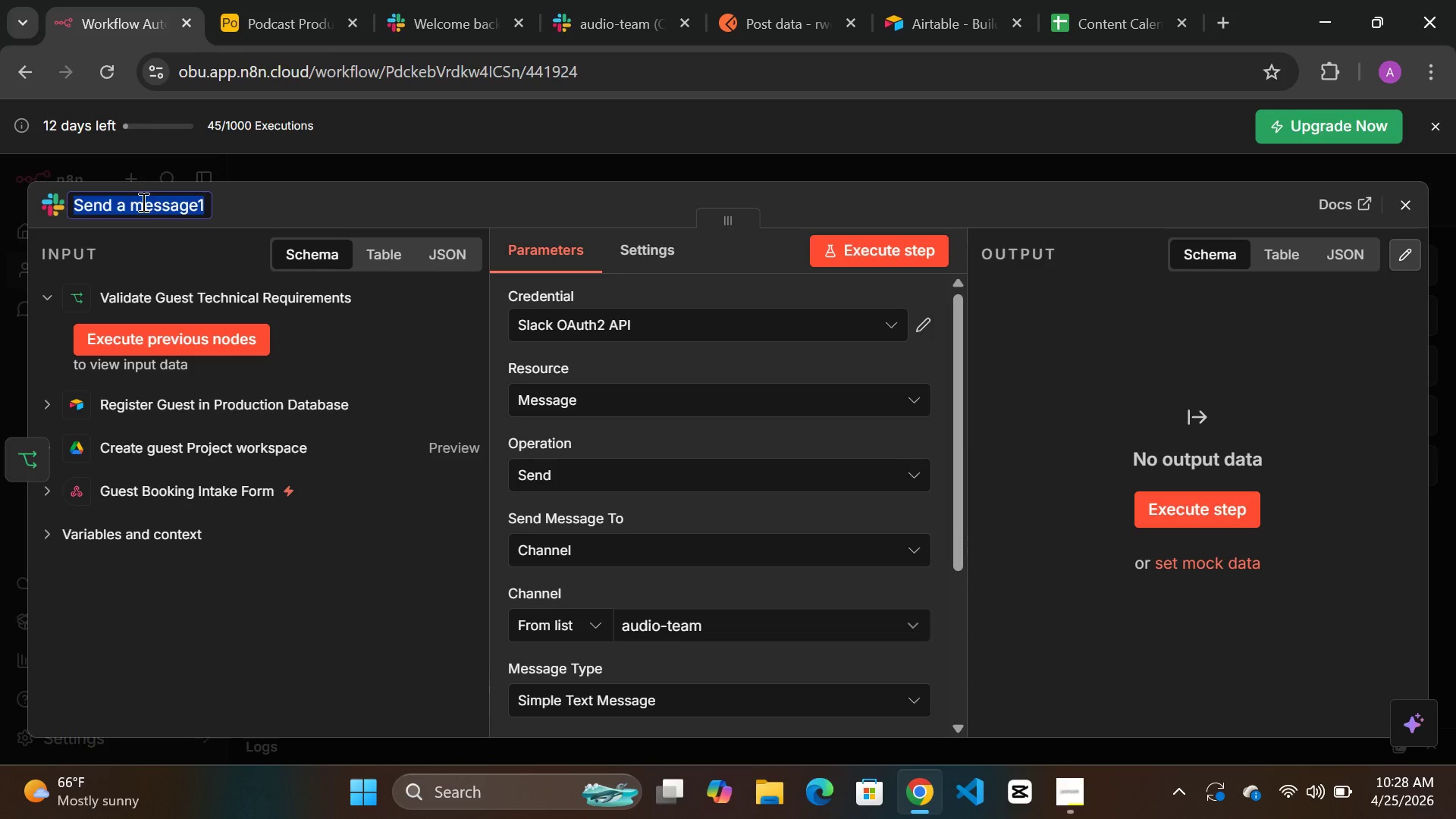 
key(Control+A)
 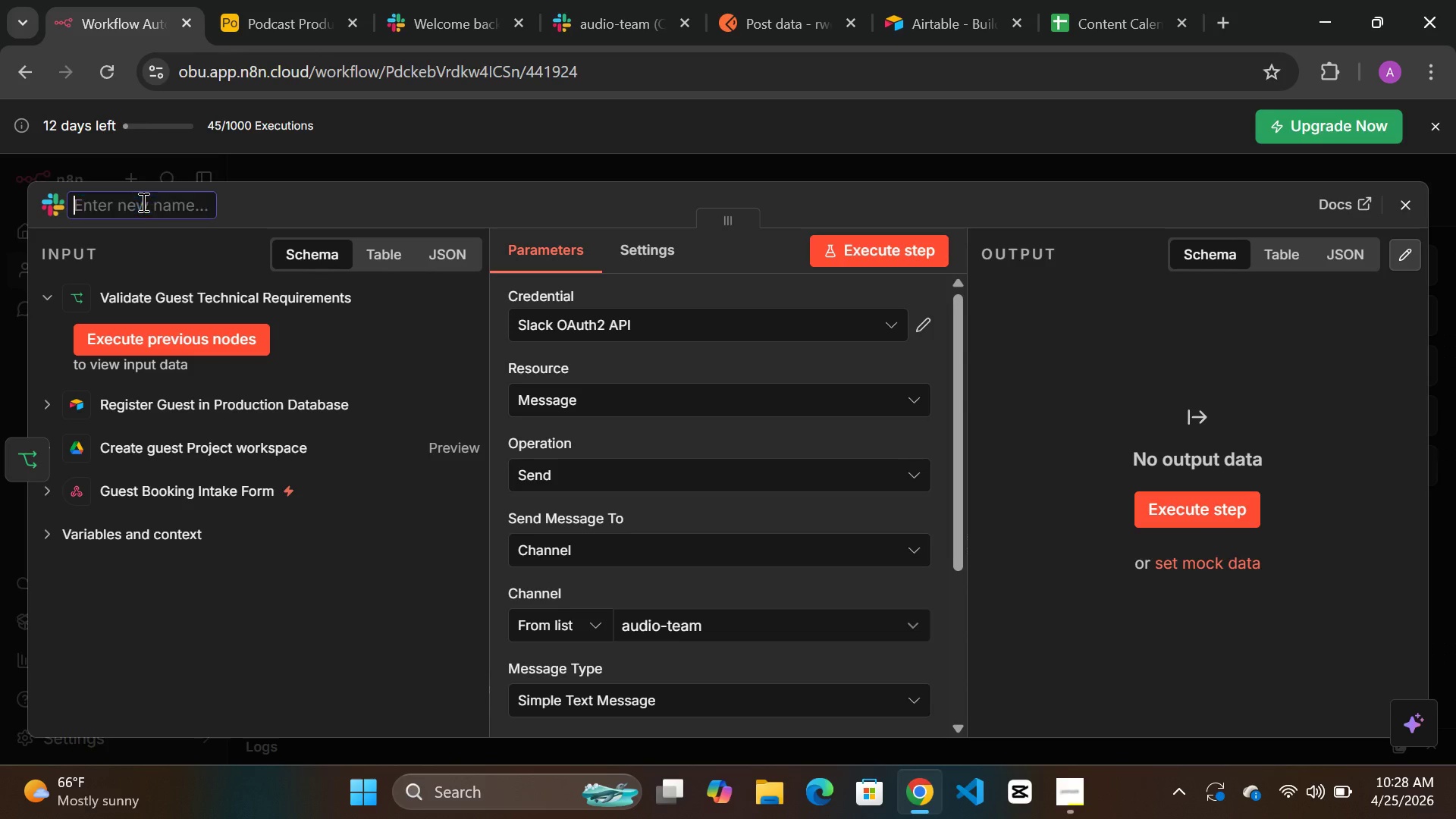 
type([Delete]Notify Audio Engineer)
 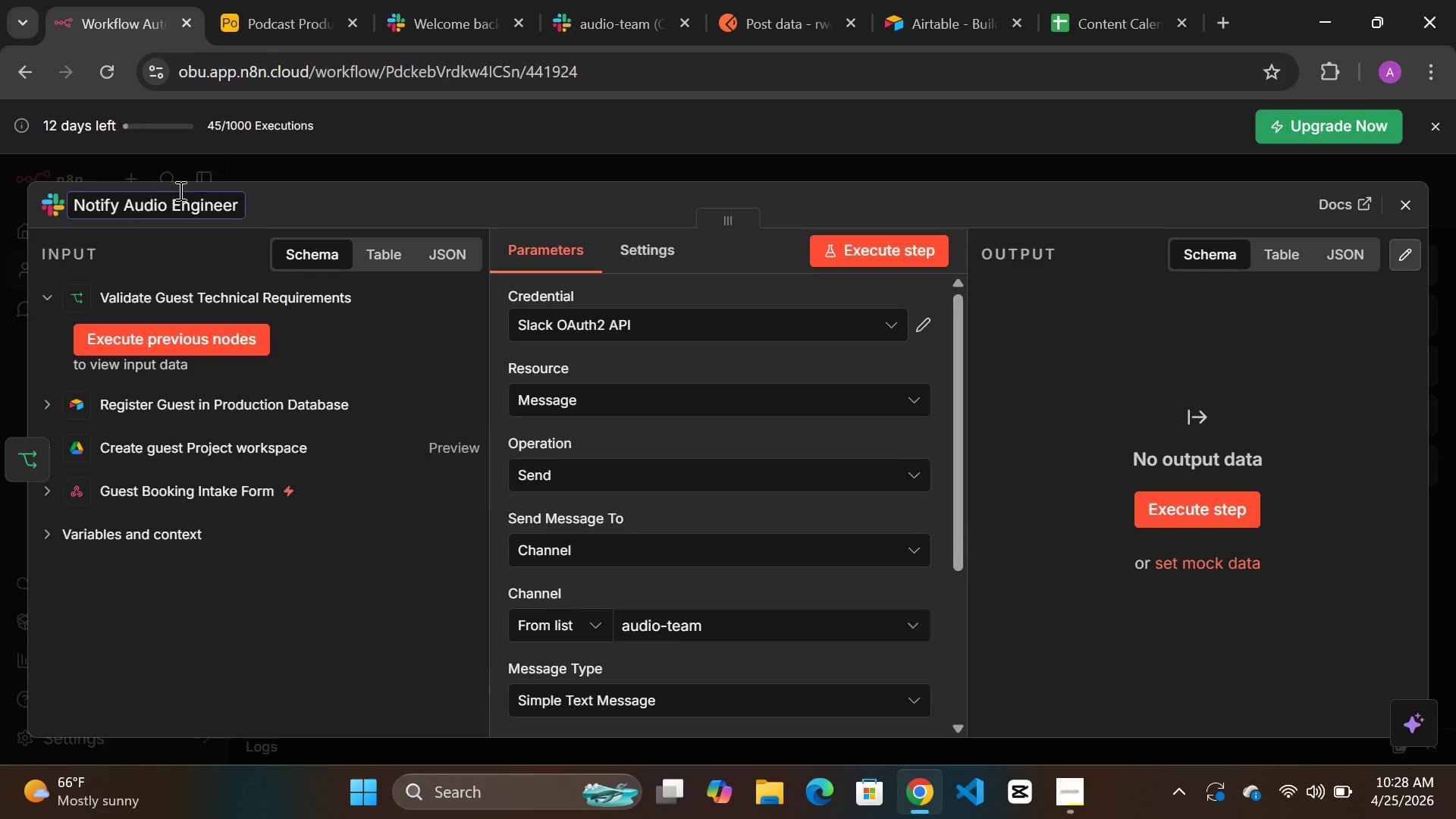 
left_click([314, 166])
 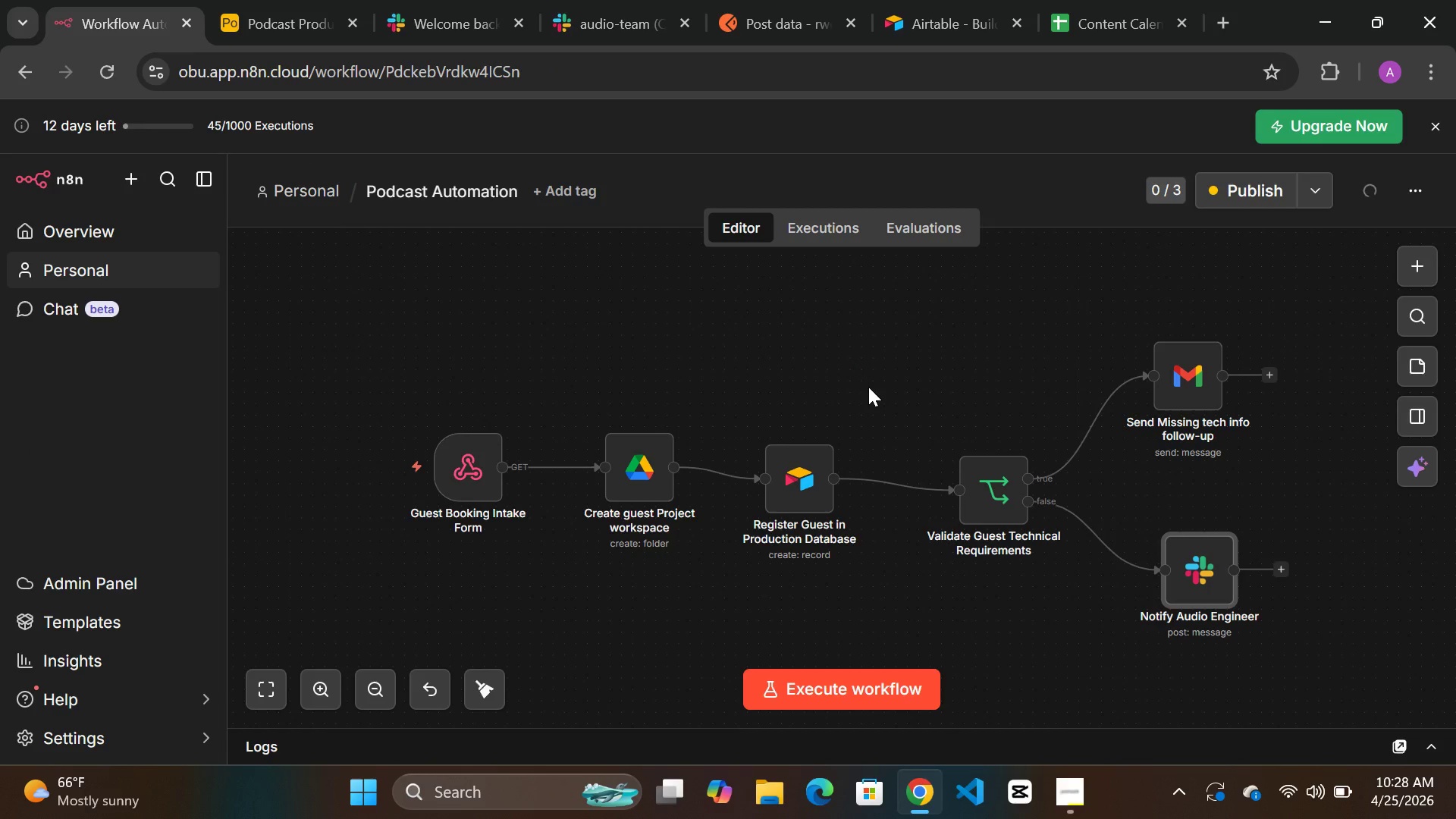 
left_click([769, 396])
 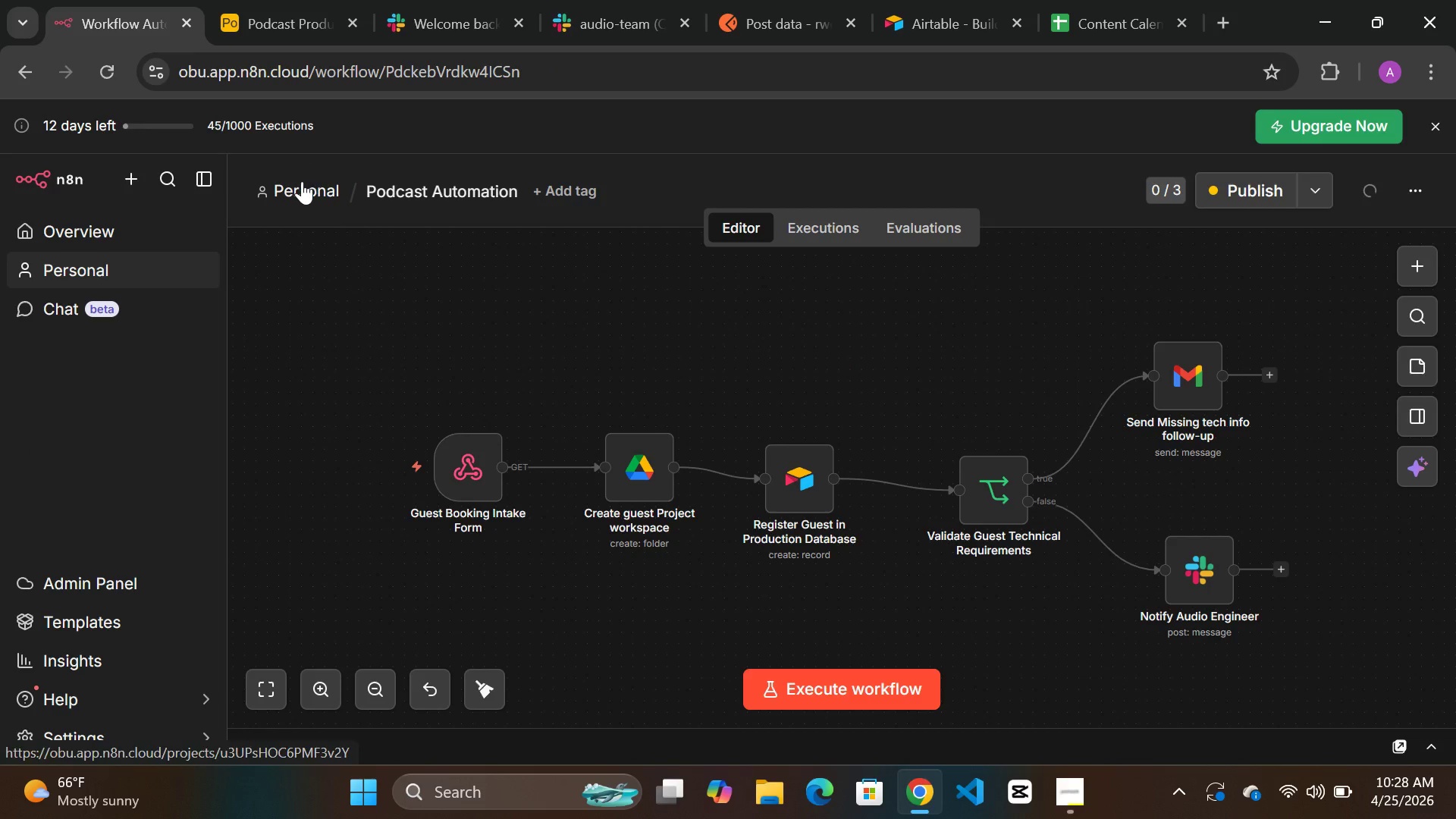 
left_click([302, 181])
 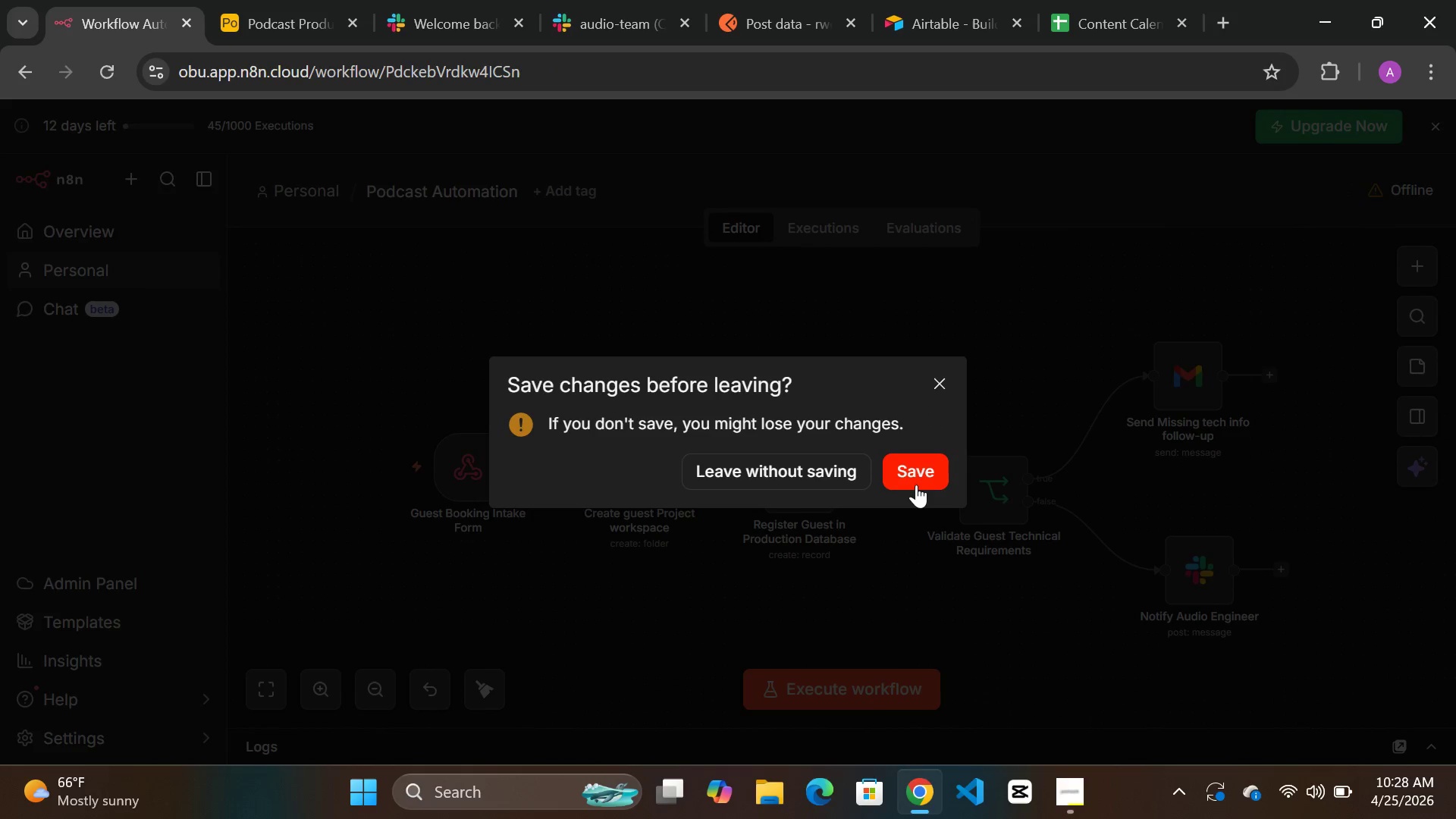 
left_click([914, 472])
 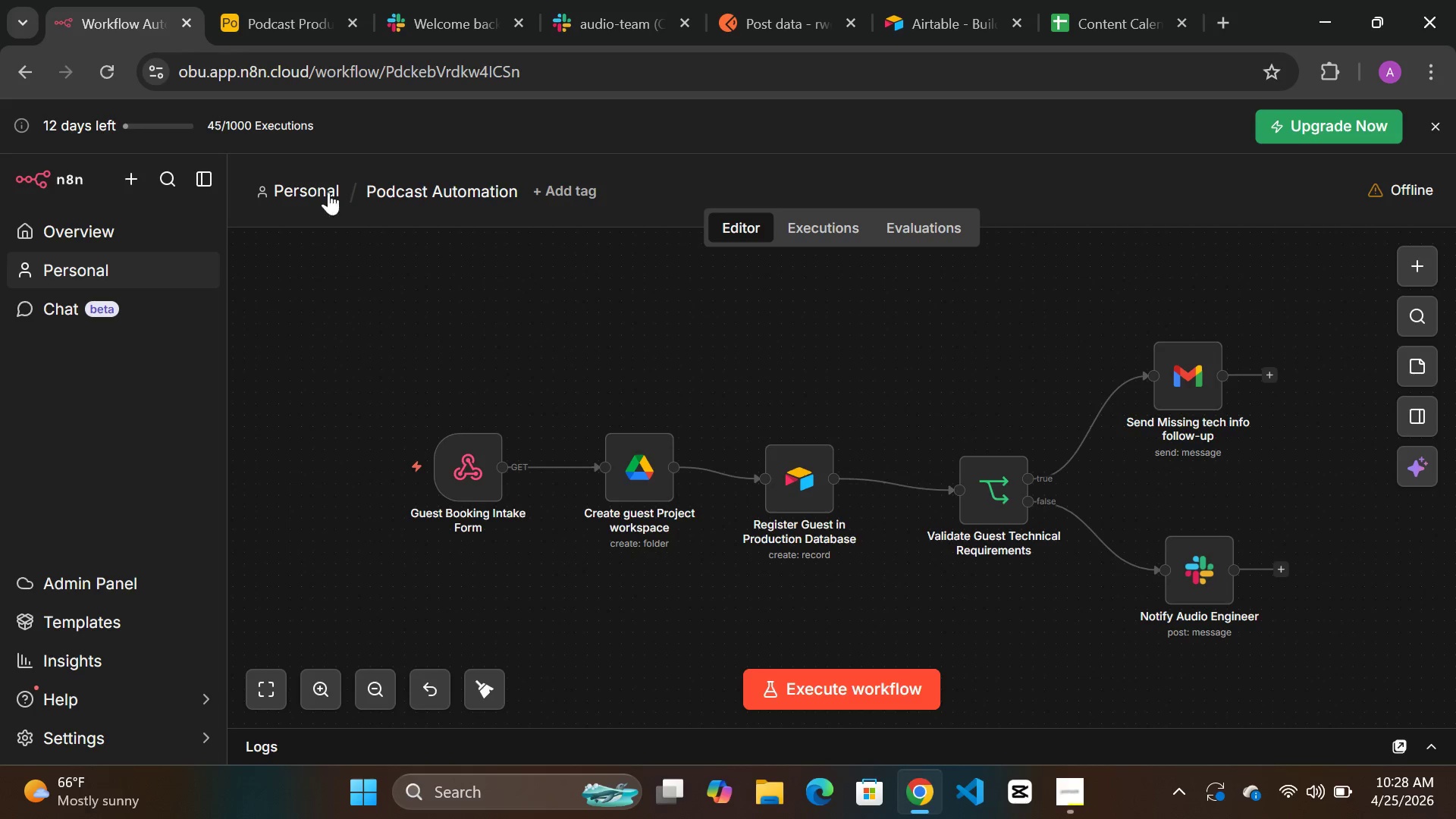 
left_click([309, 187])
 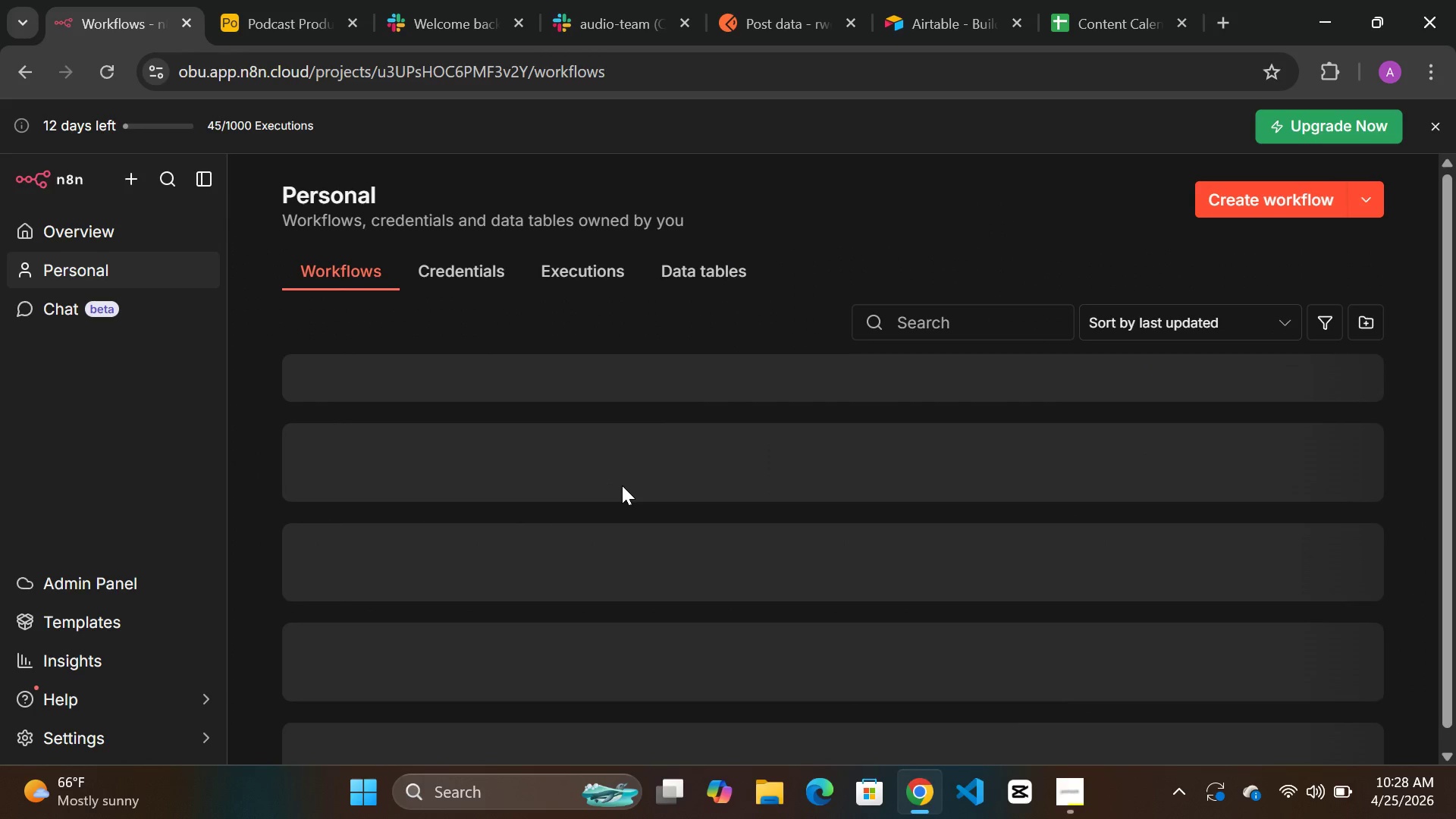 
wait(9.52)
 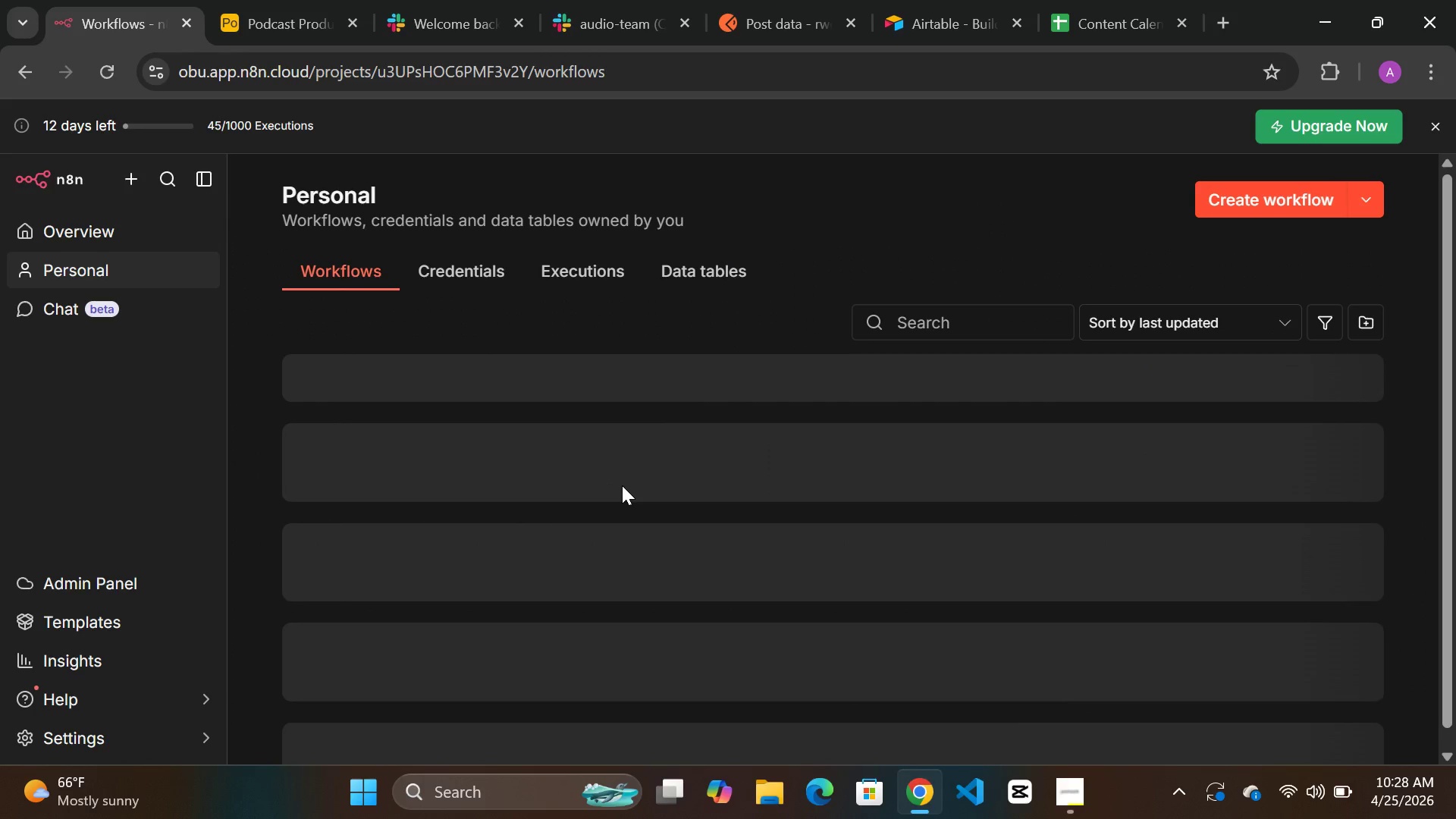 
double_click([693, 484])
 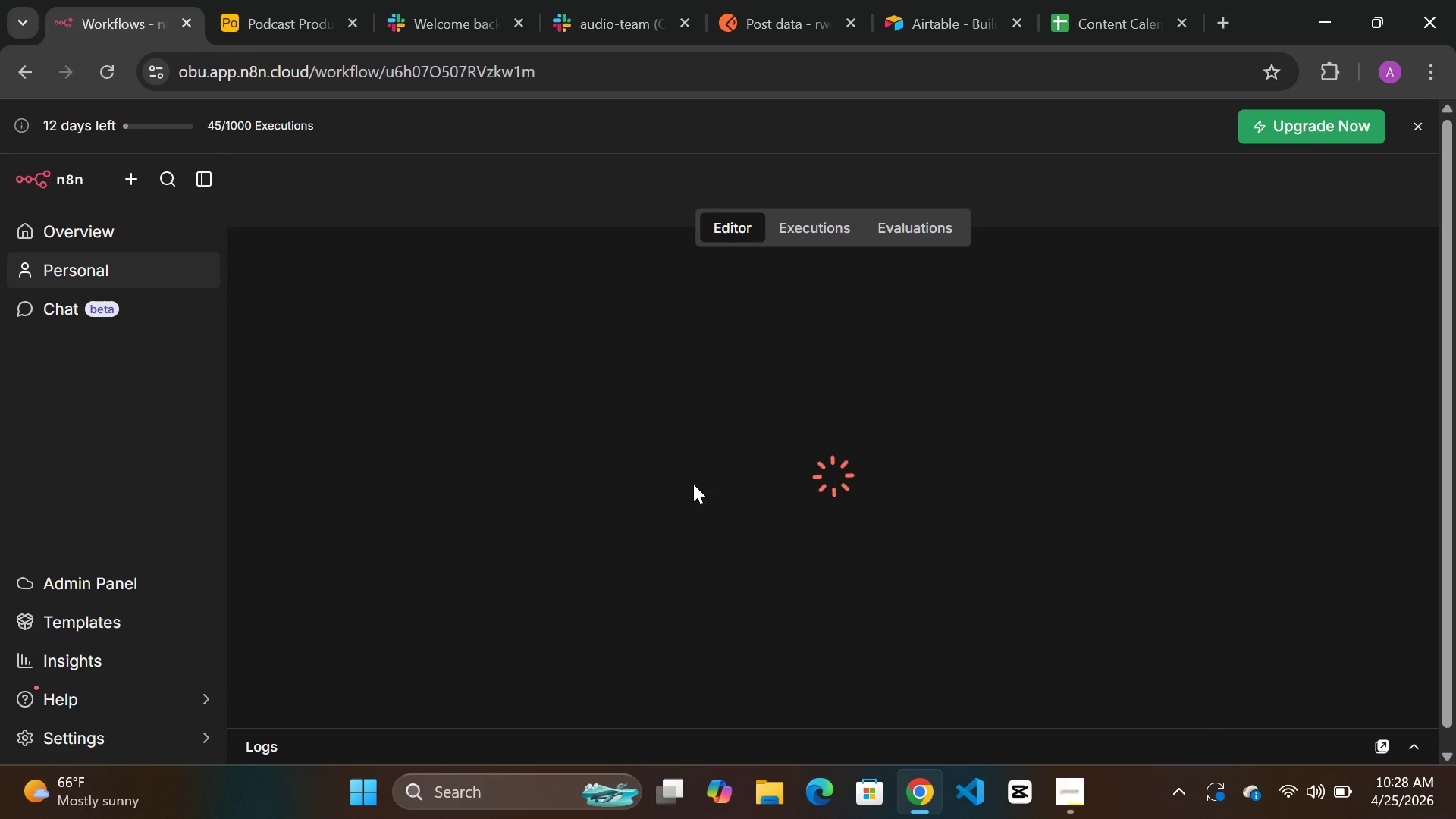 
wait(11.94)
 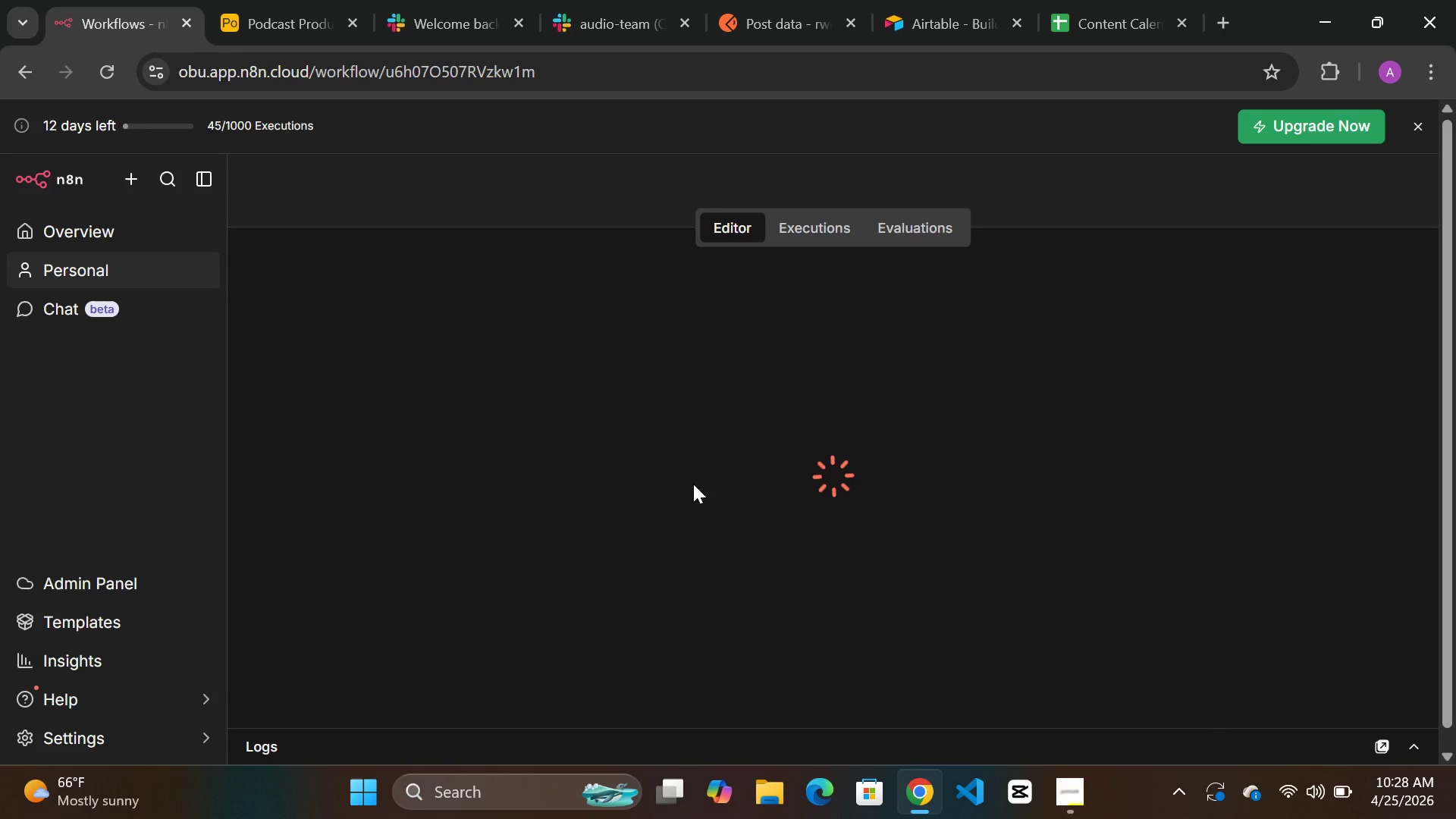 
left_click([1072, 795])